 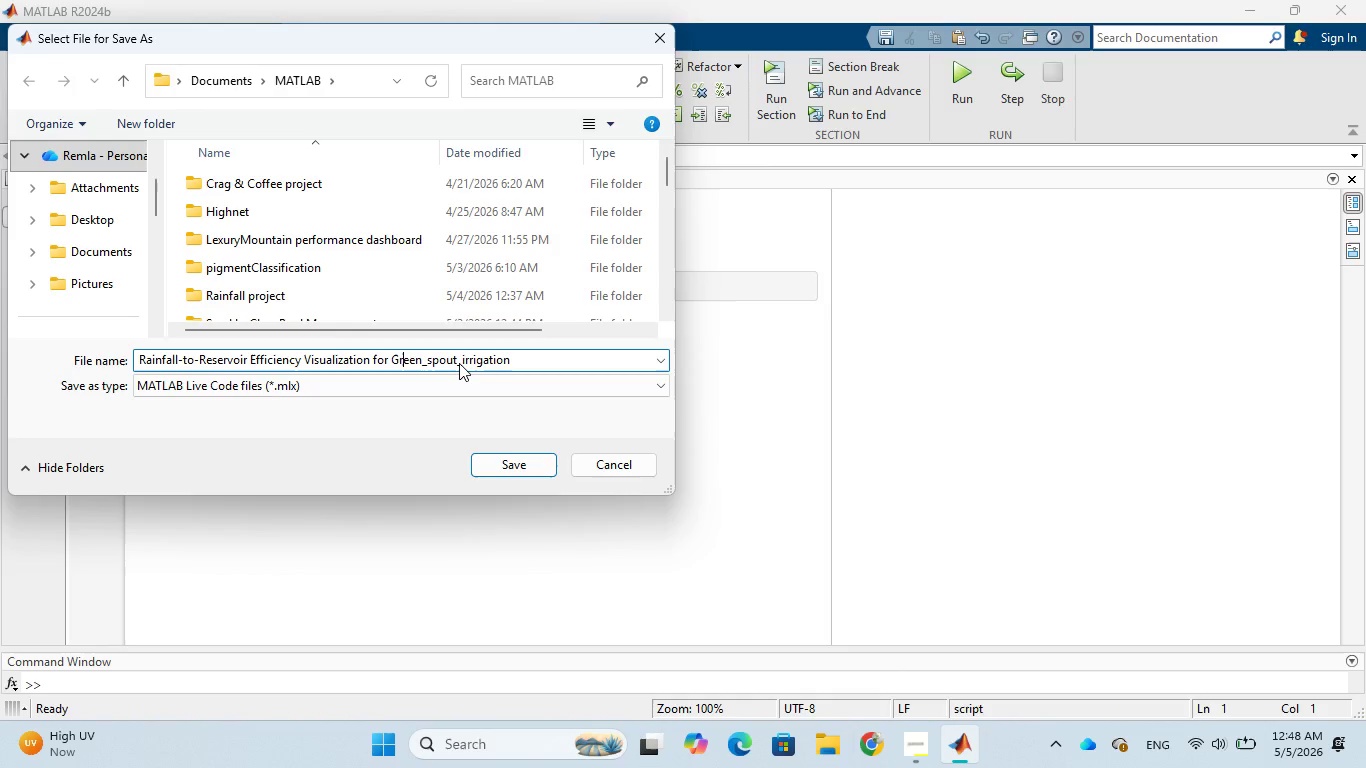 
key(ArrowLeft)
 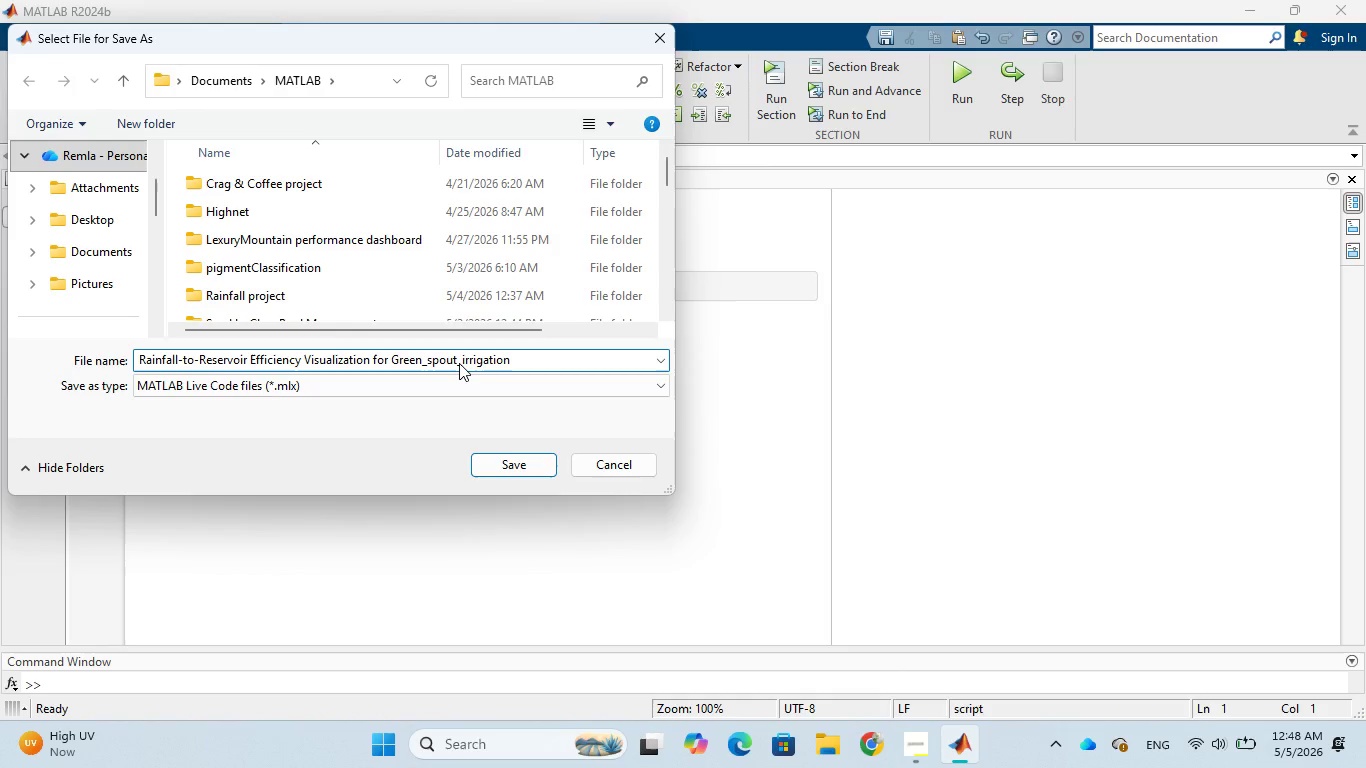 
key(Backspace)
 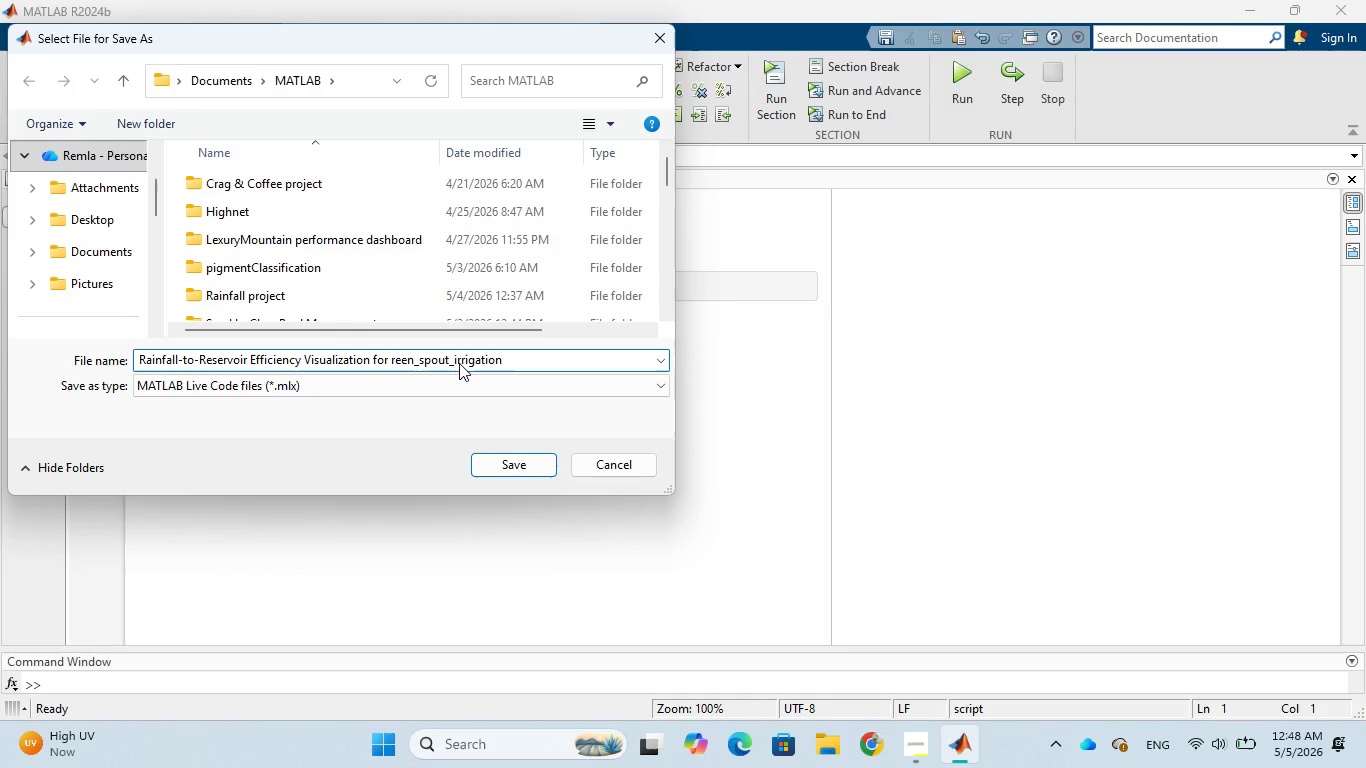 
key(G)
 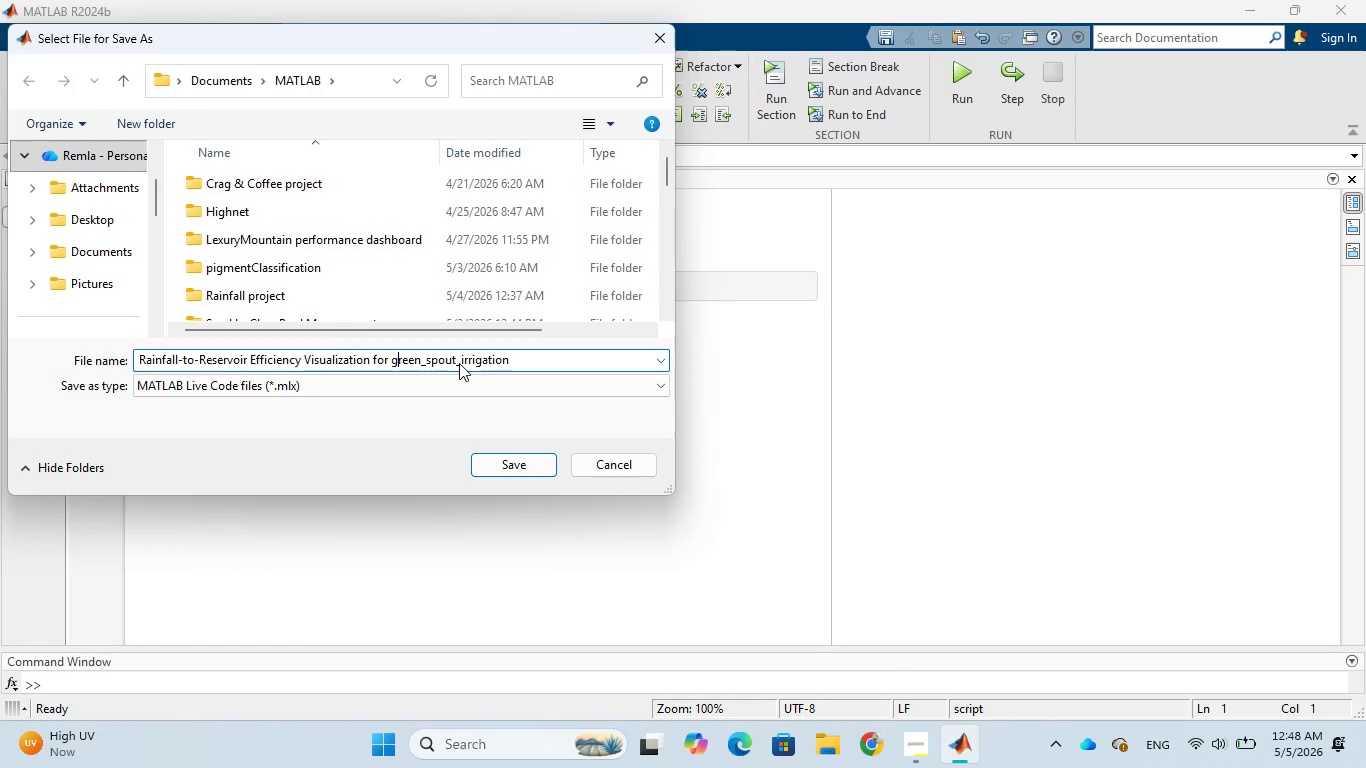 
key(ArrowLeft)
 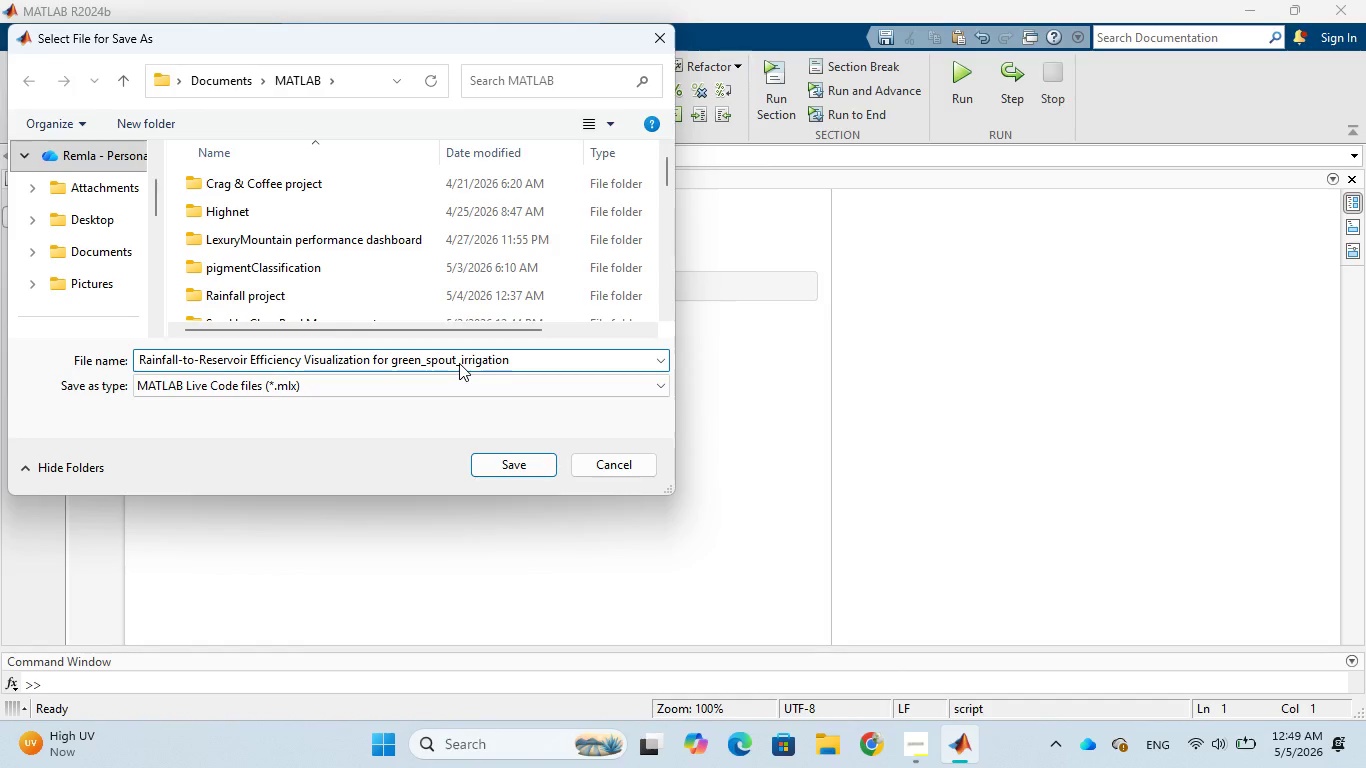 
key(Backspace)
 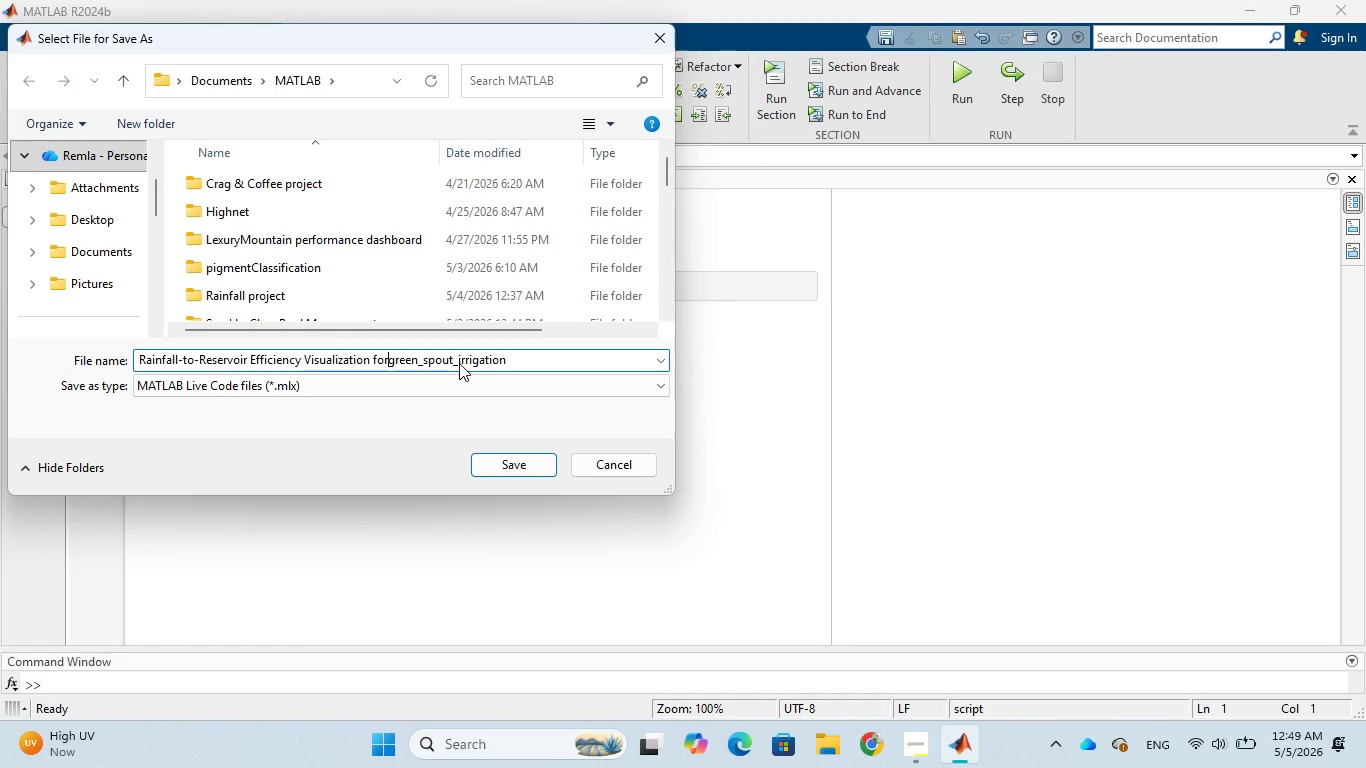 
key(Shift+Minus)
 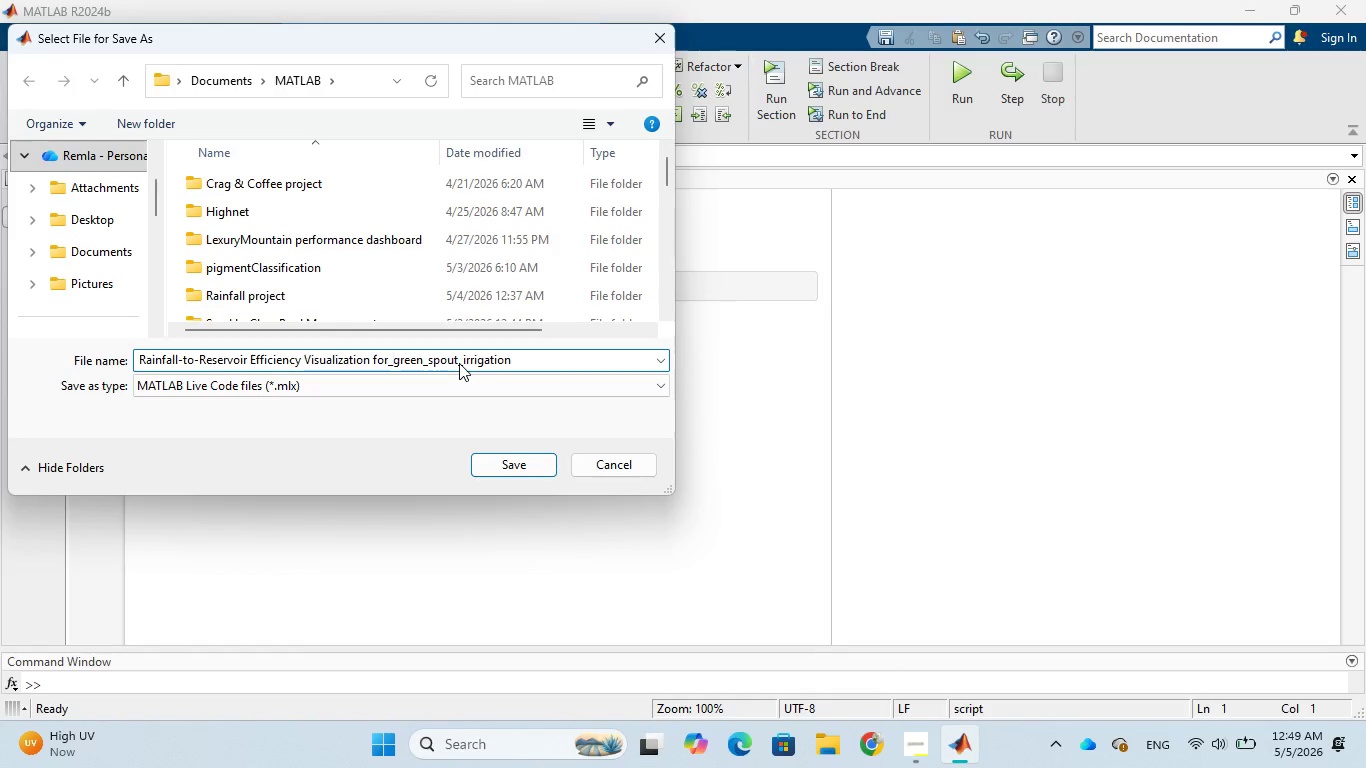 
key(ArrowLeft)
 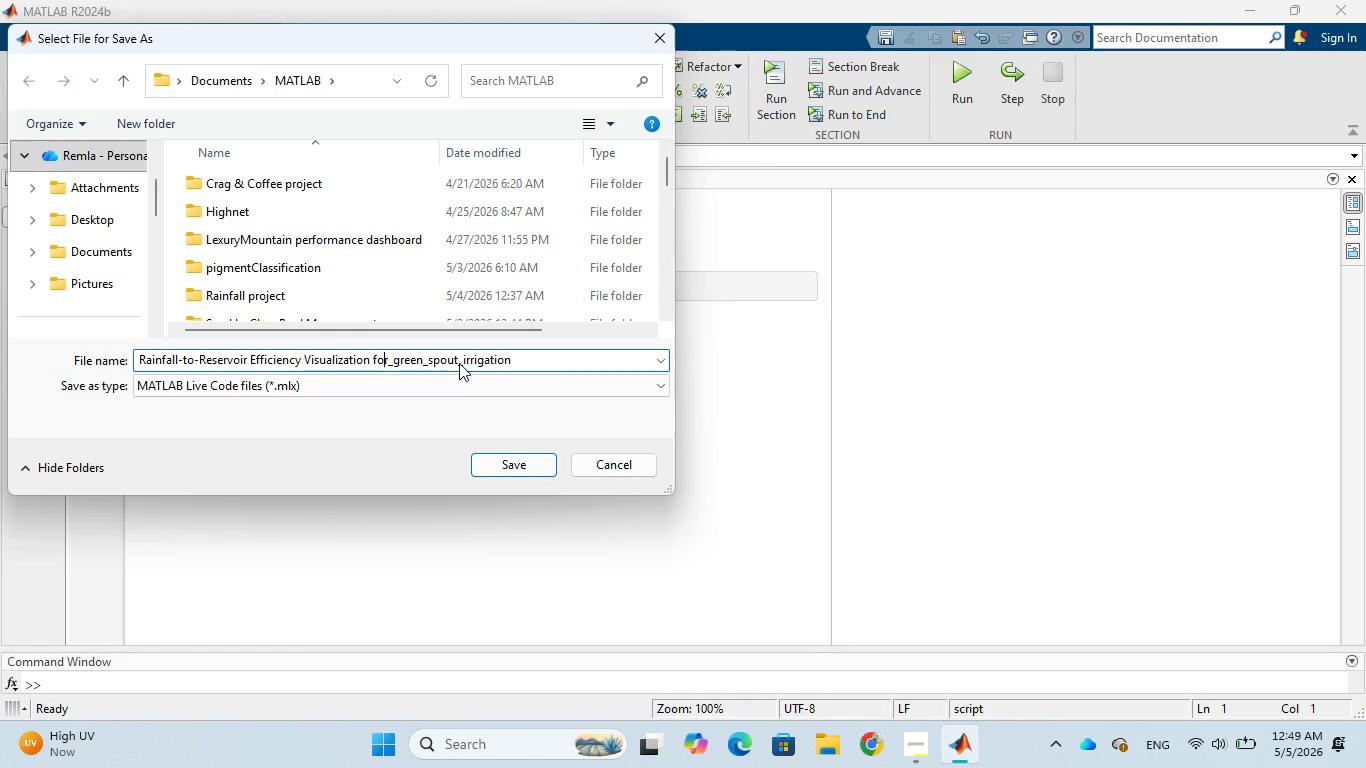 
key(ArrowLeft)
 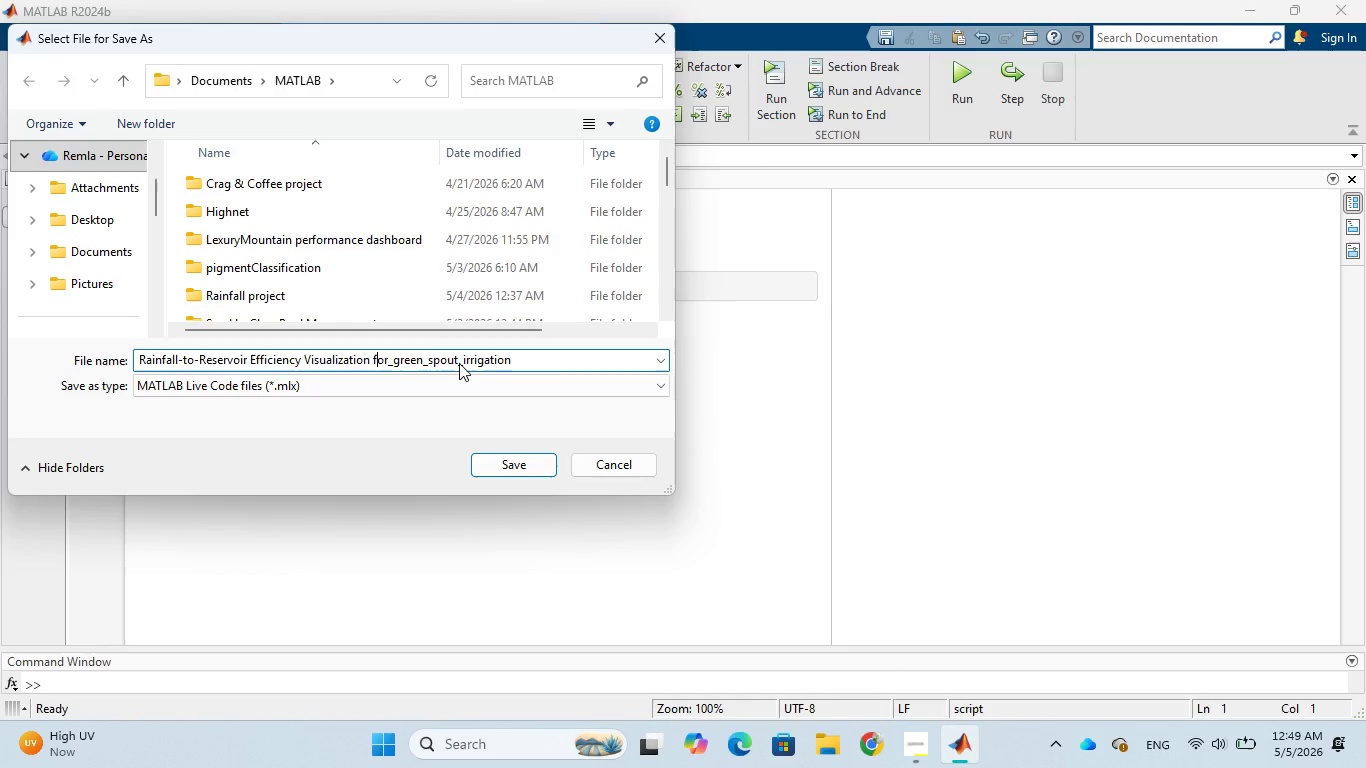 
key(ArrowLeft)
 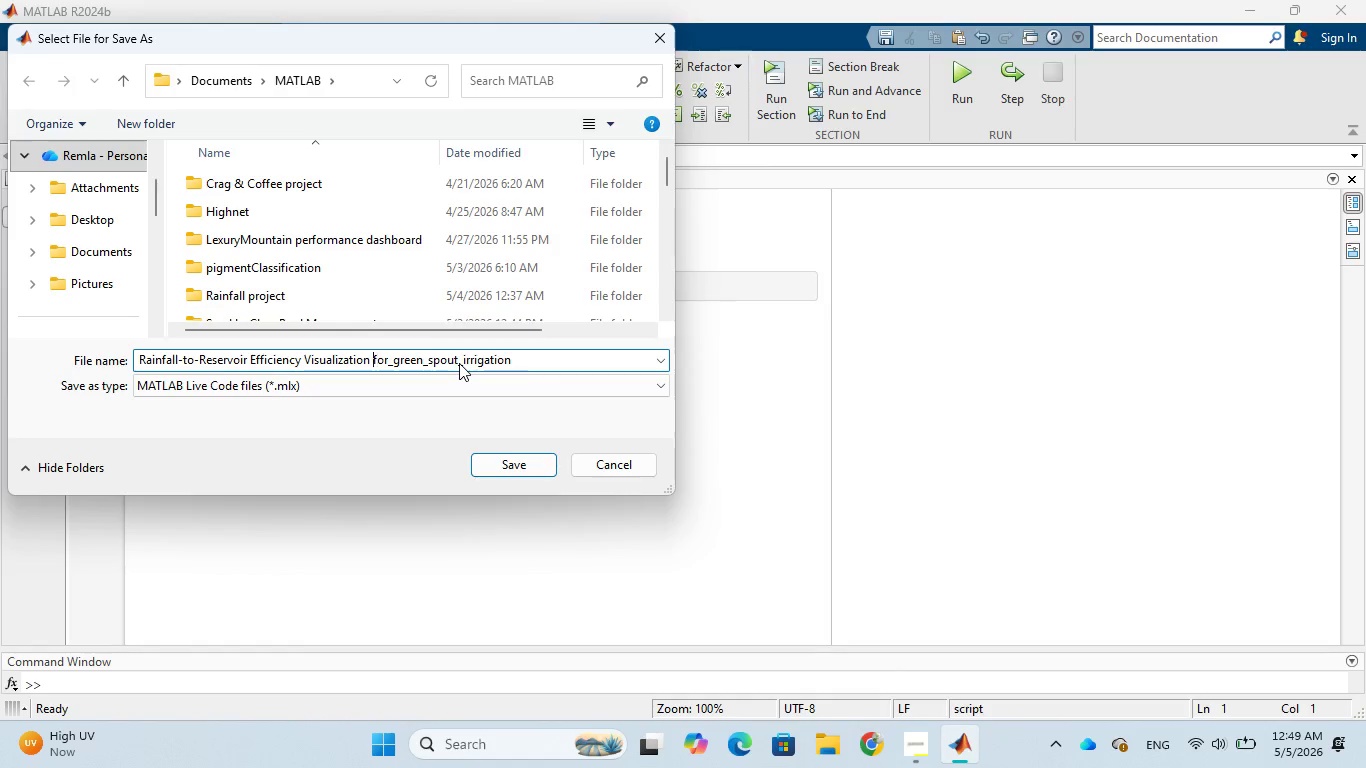 
key(ArrowLeft)
 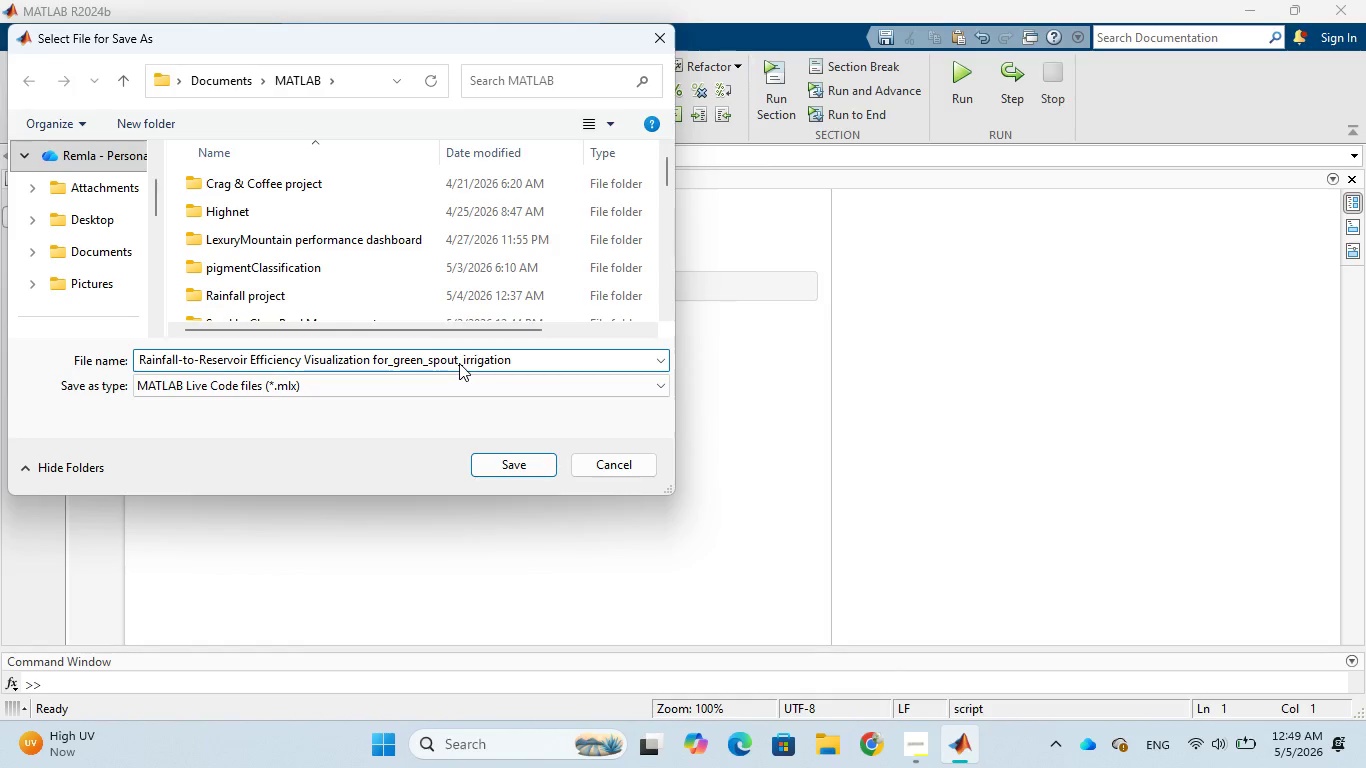 
key(Backspace)
 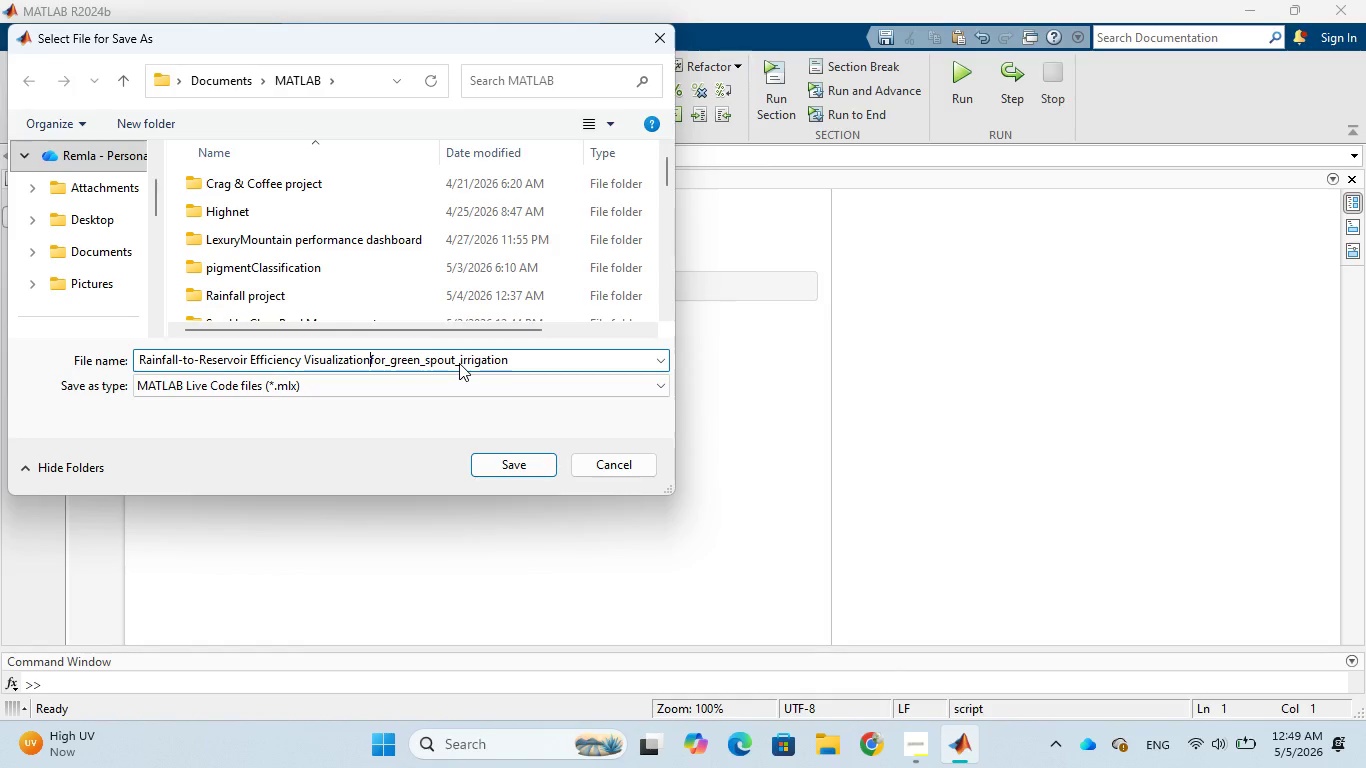 
key(Shift+Minus)
 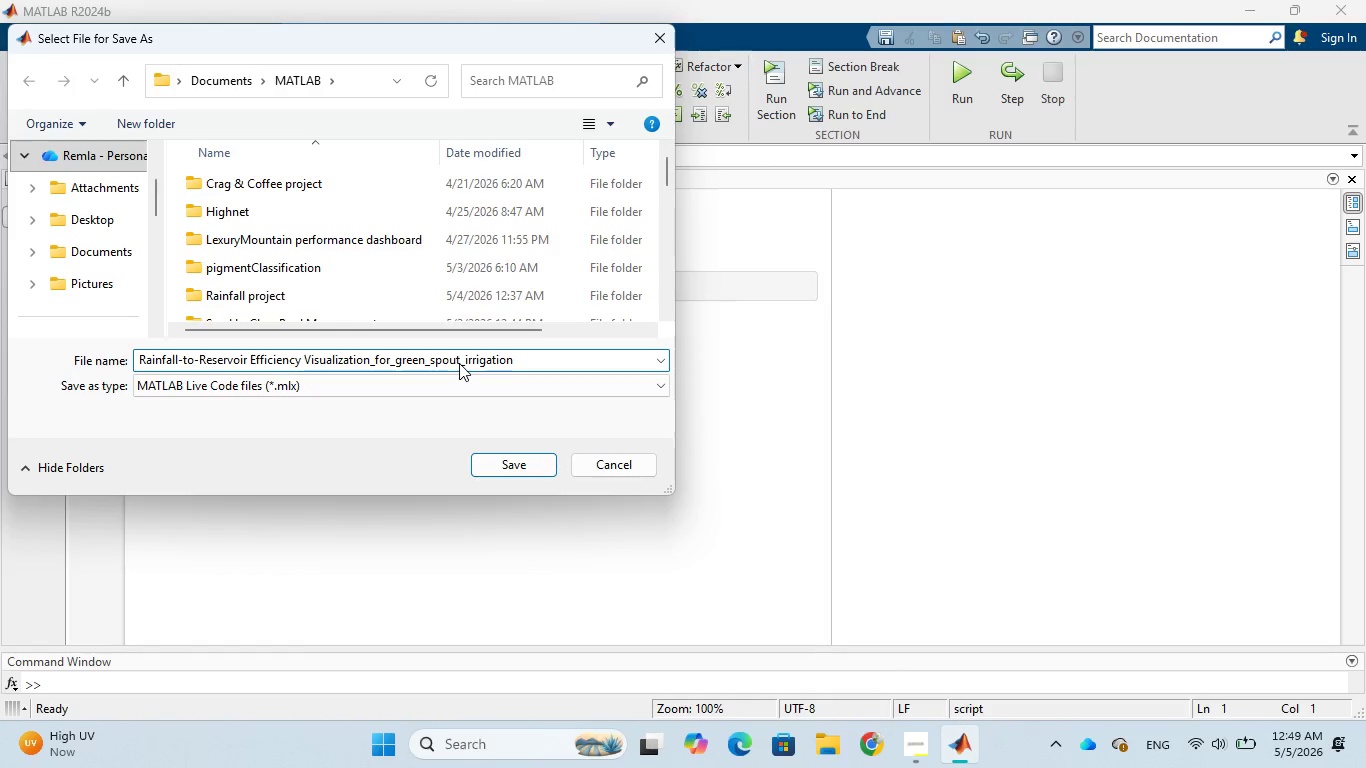 
key(ArrowLeft)
 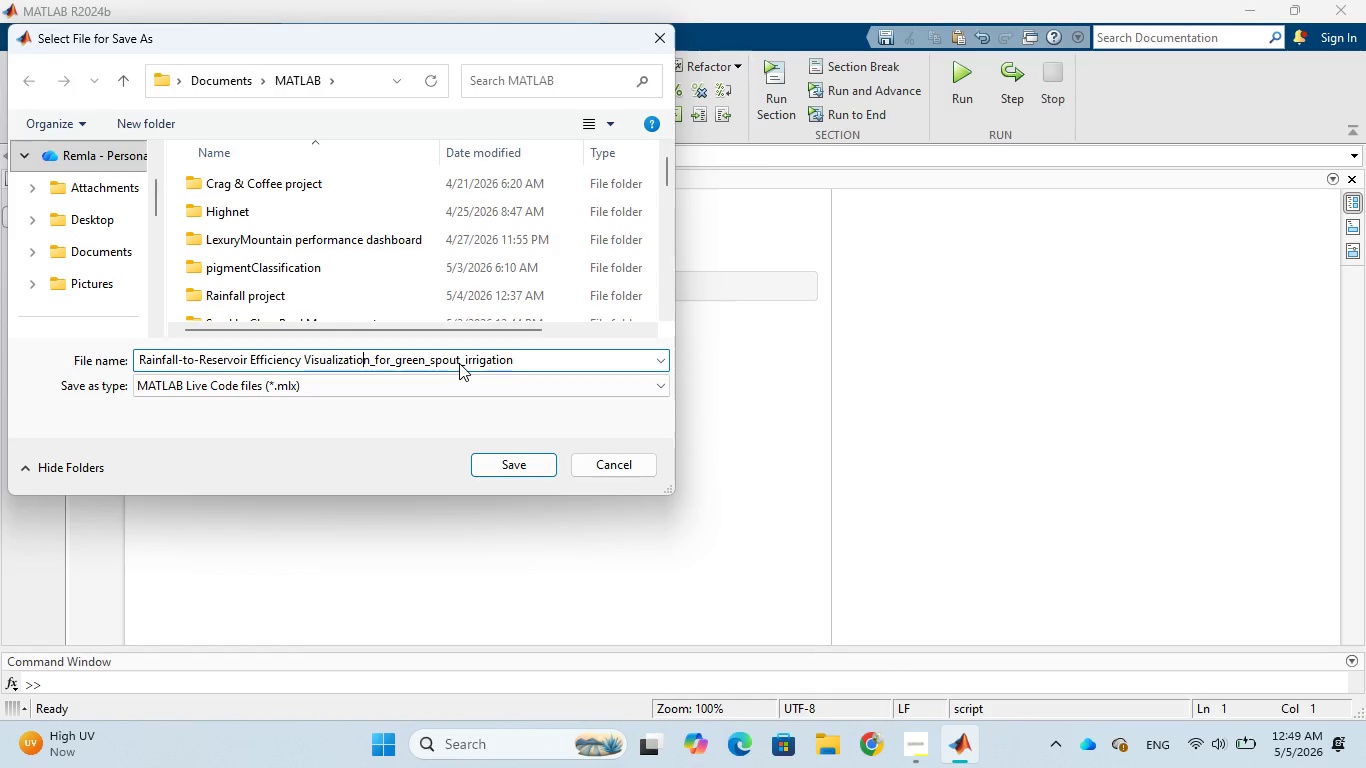 
key(ArrowLeft)
 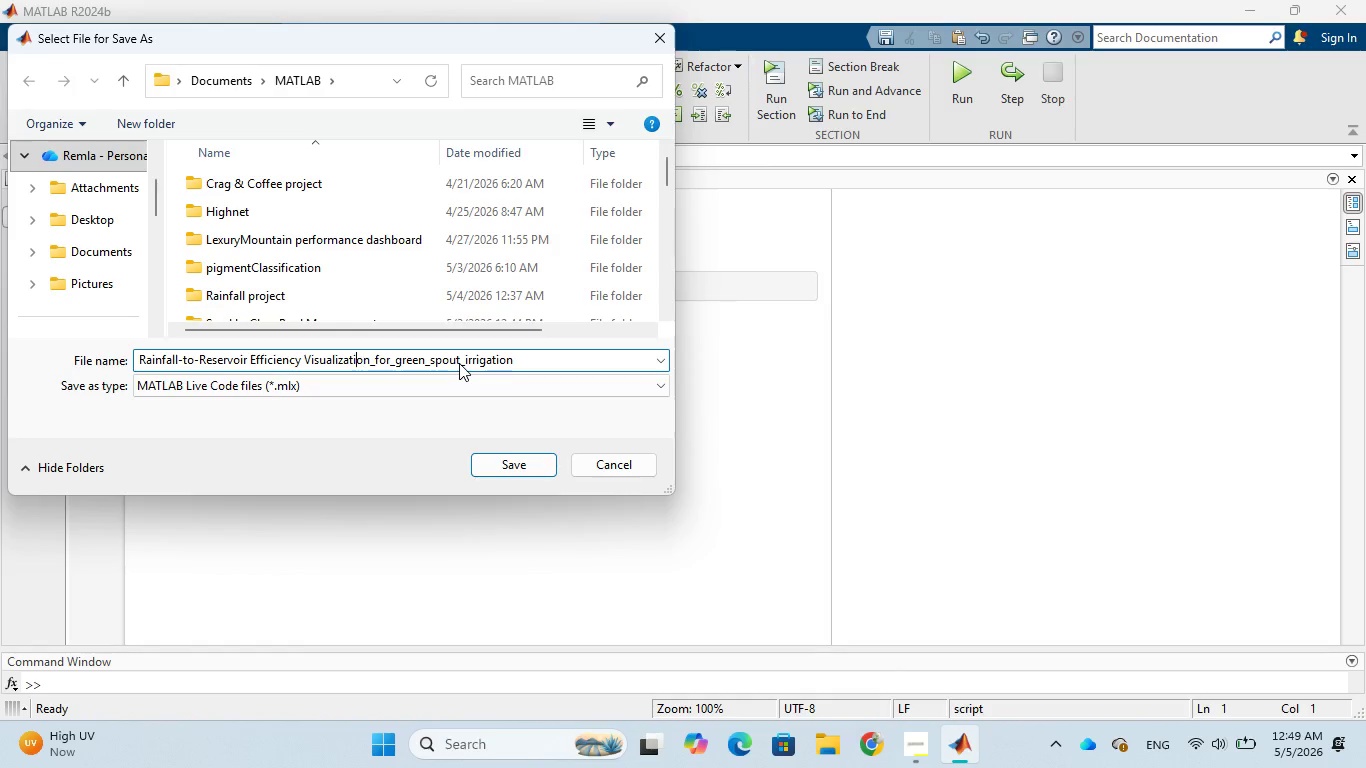 
key(ArrowLeft)
 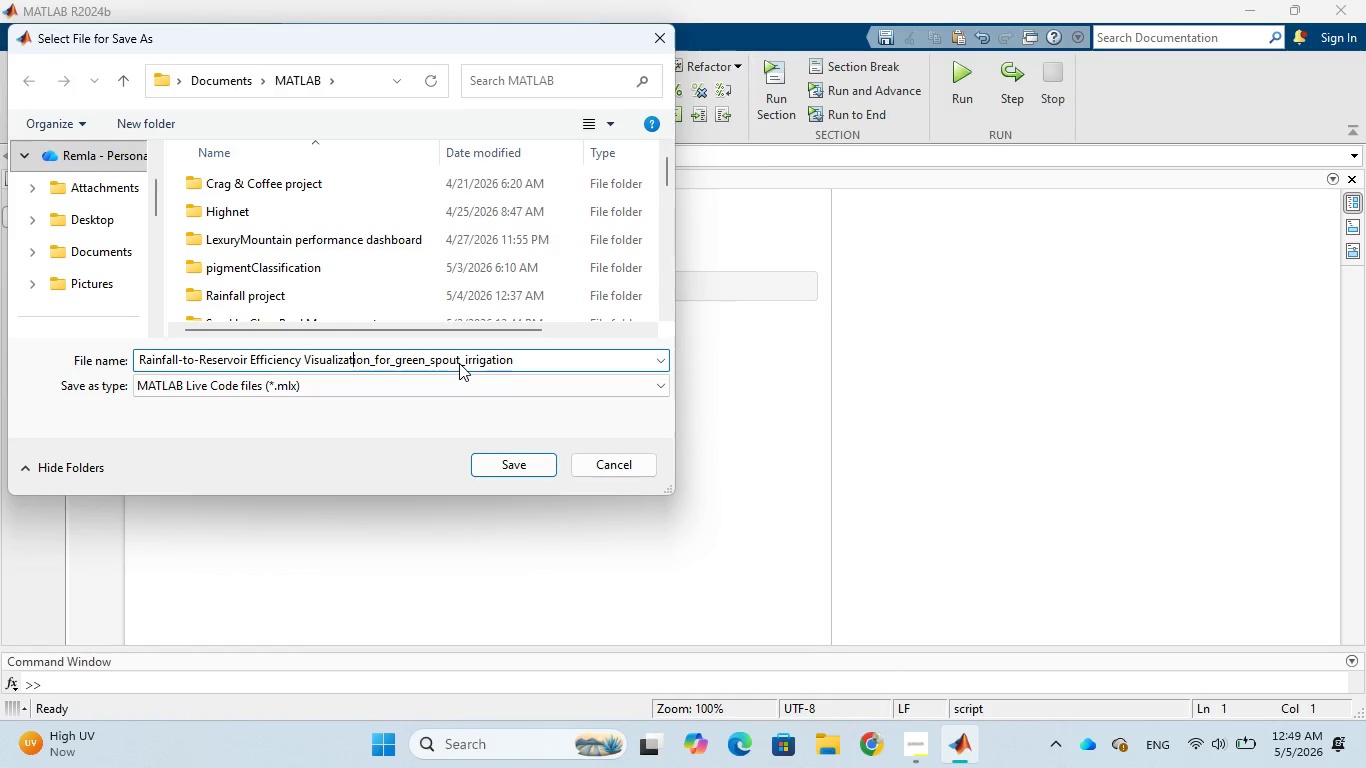 
key(ArrowLeft)
 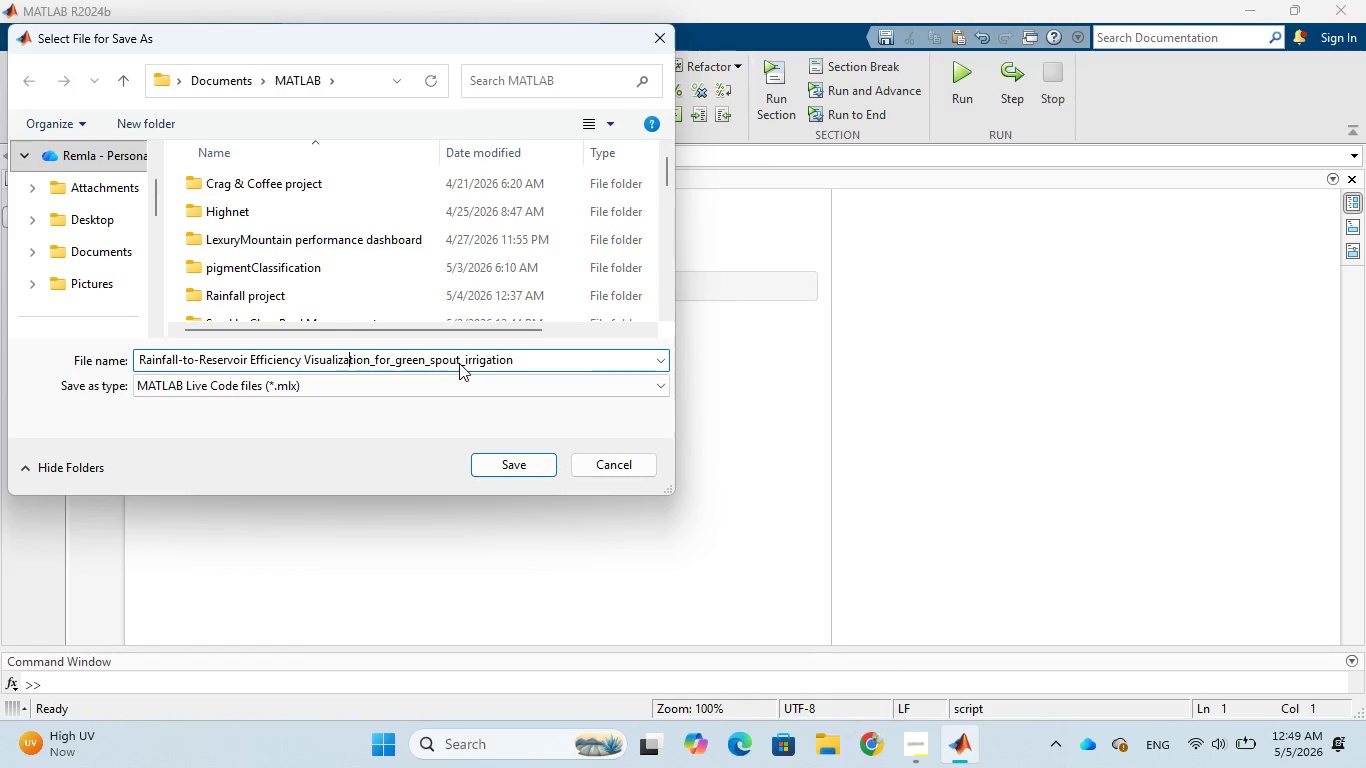 
key(ArrowLeft)
 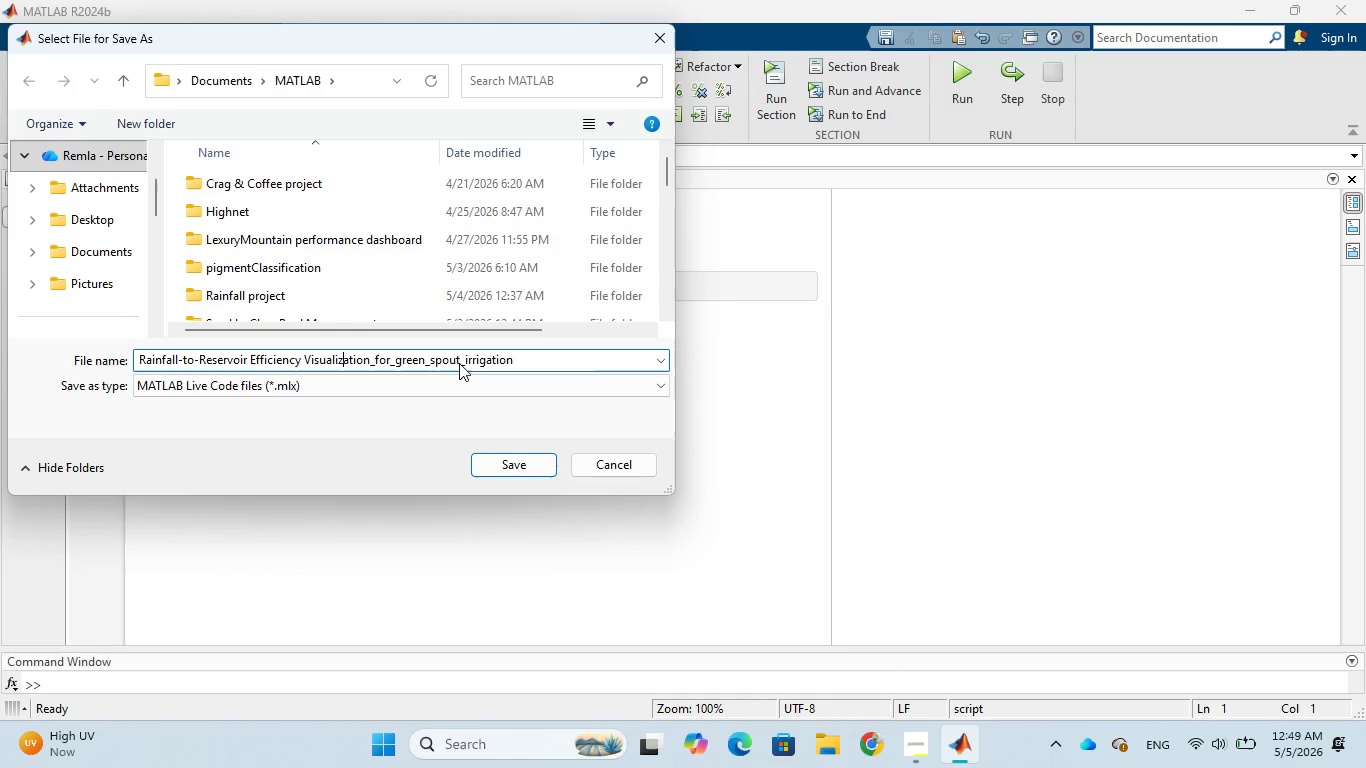 
key(ArrowLeft)
 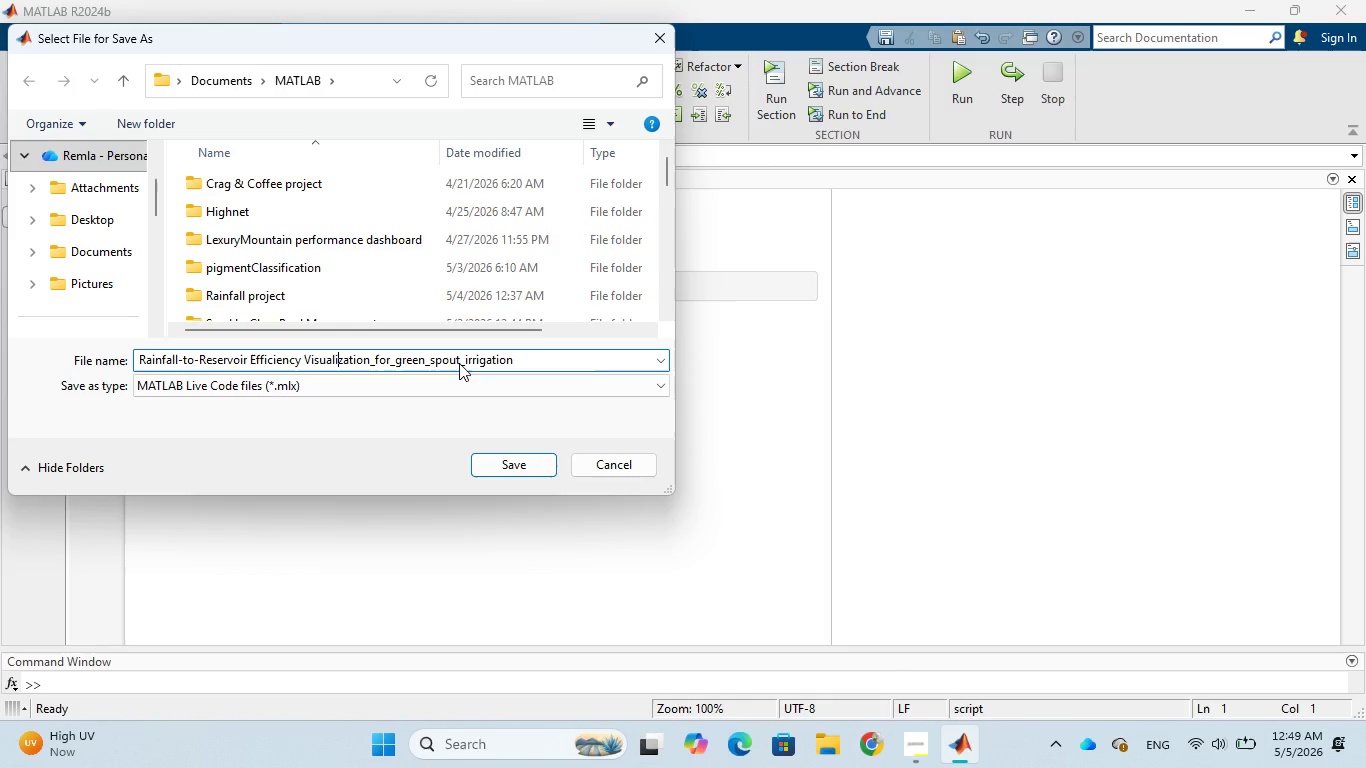 
key(ArrowLeft)
 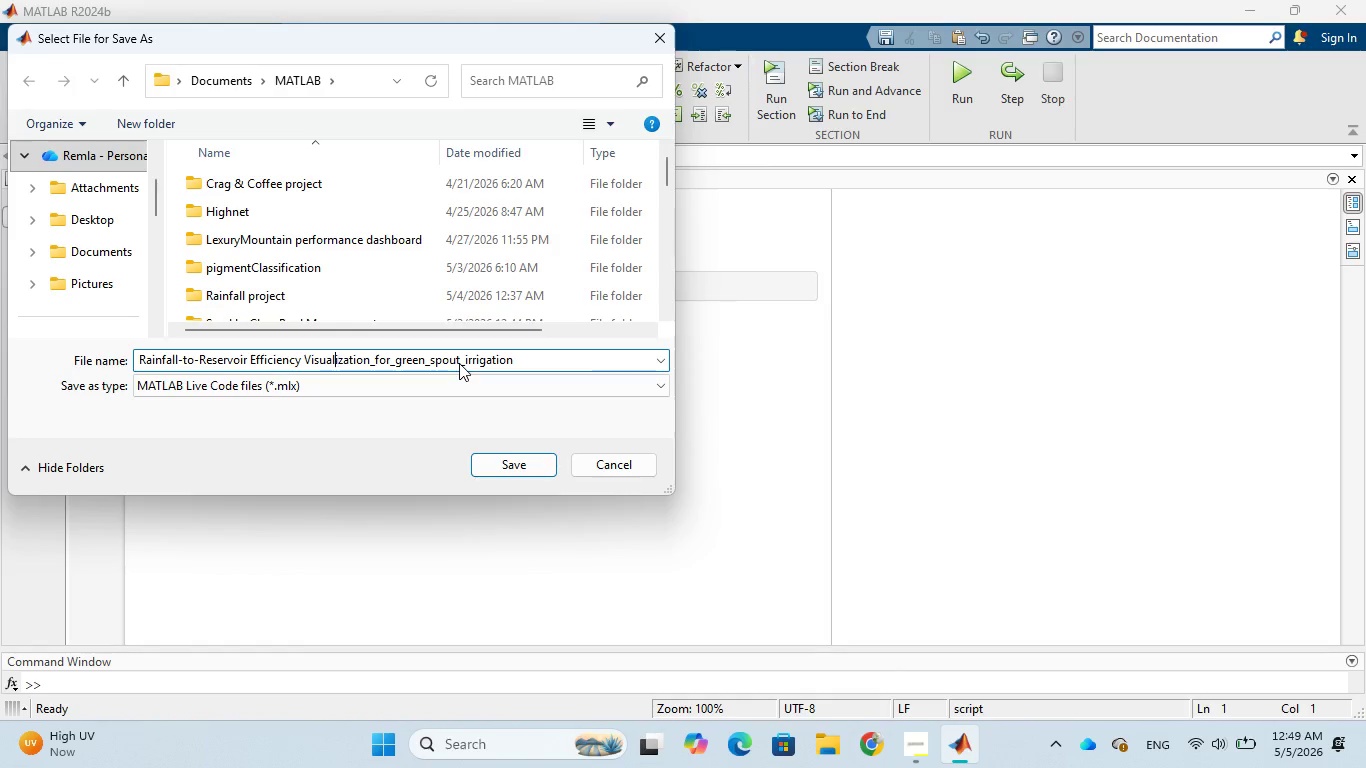 
key(ArrowLeft)
 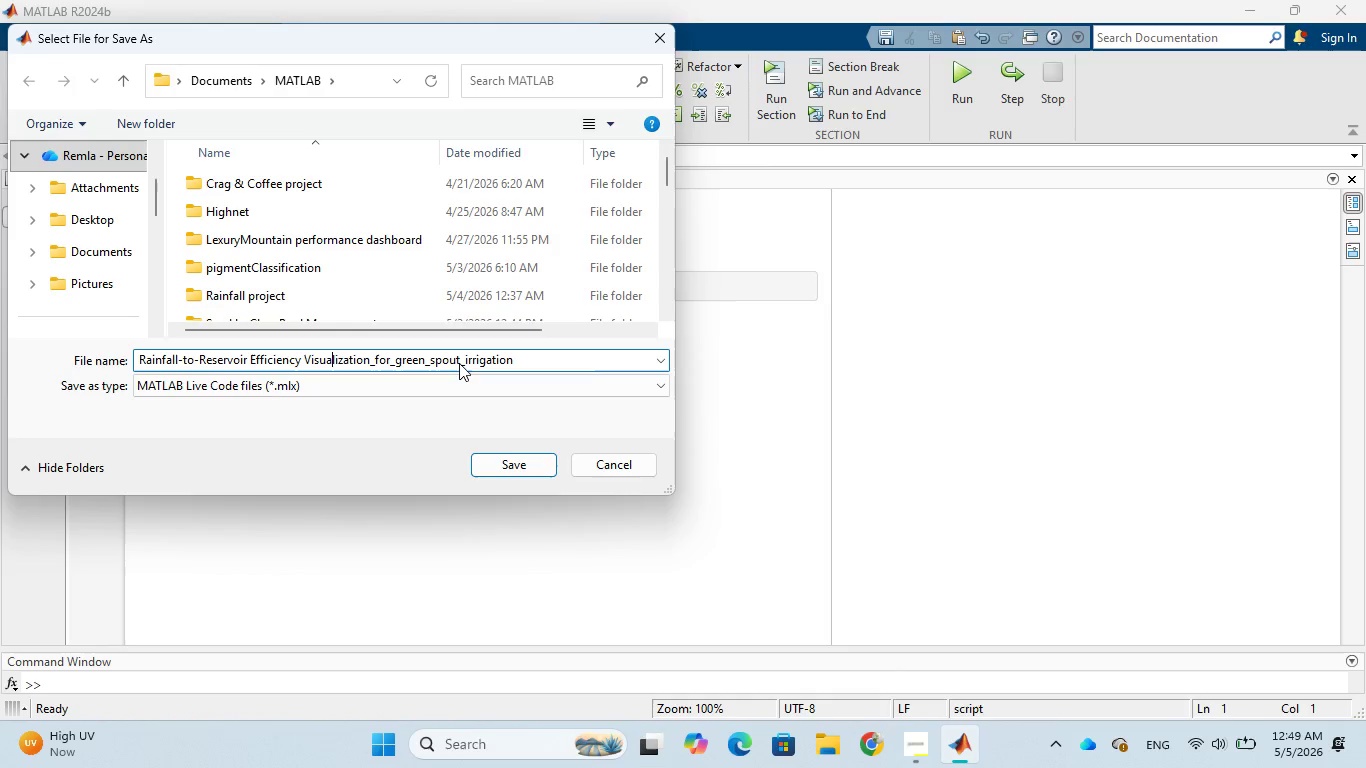 
key(ArrowLeft)
 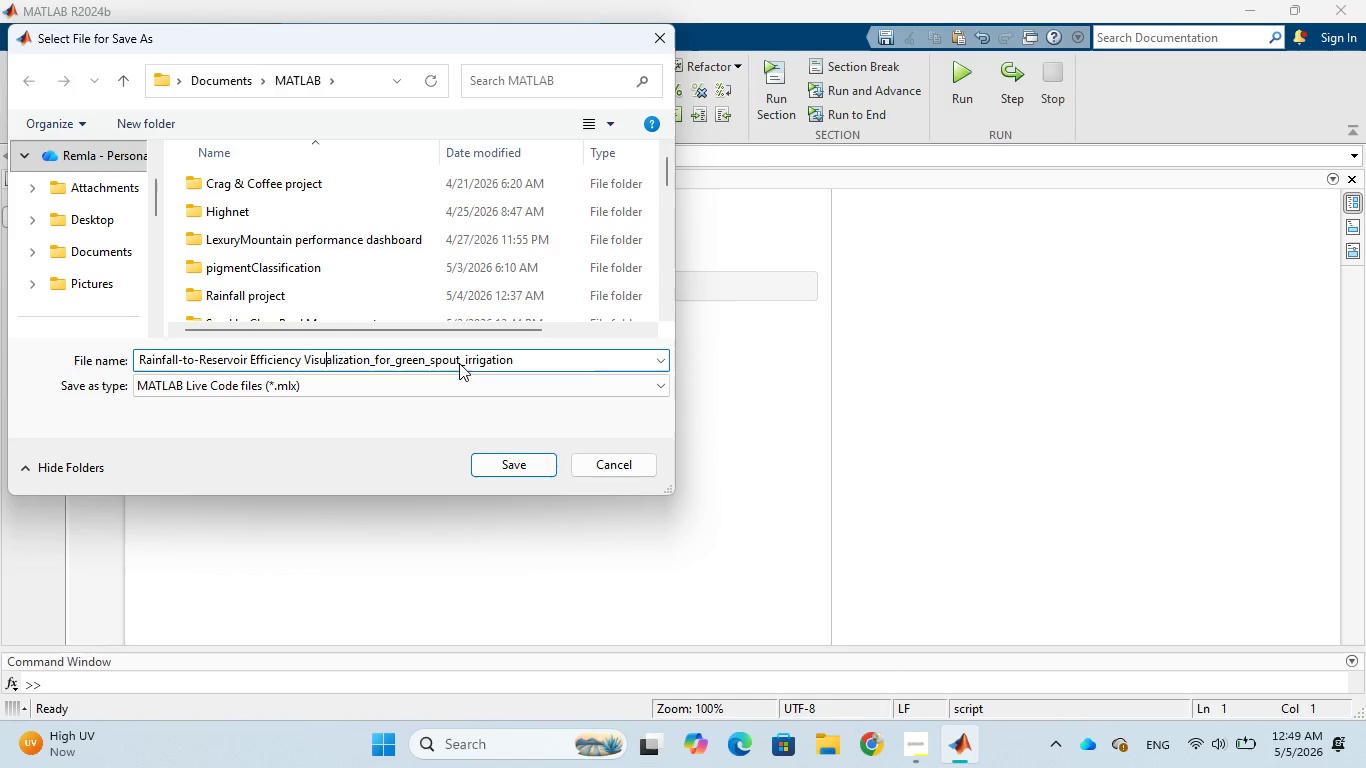 
key(ArrowLeft)
 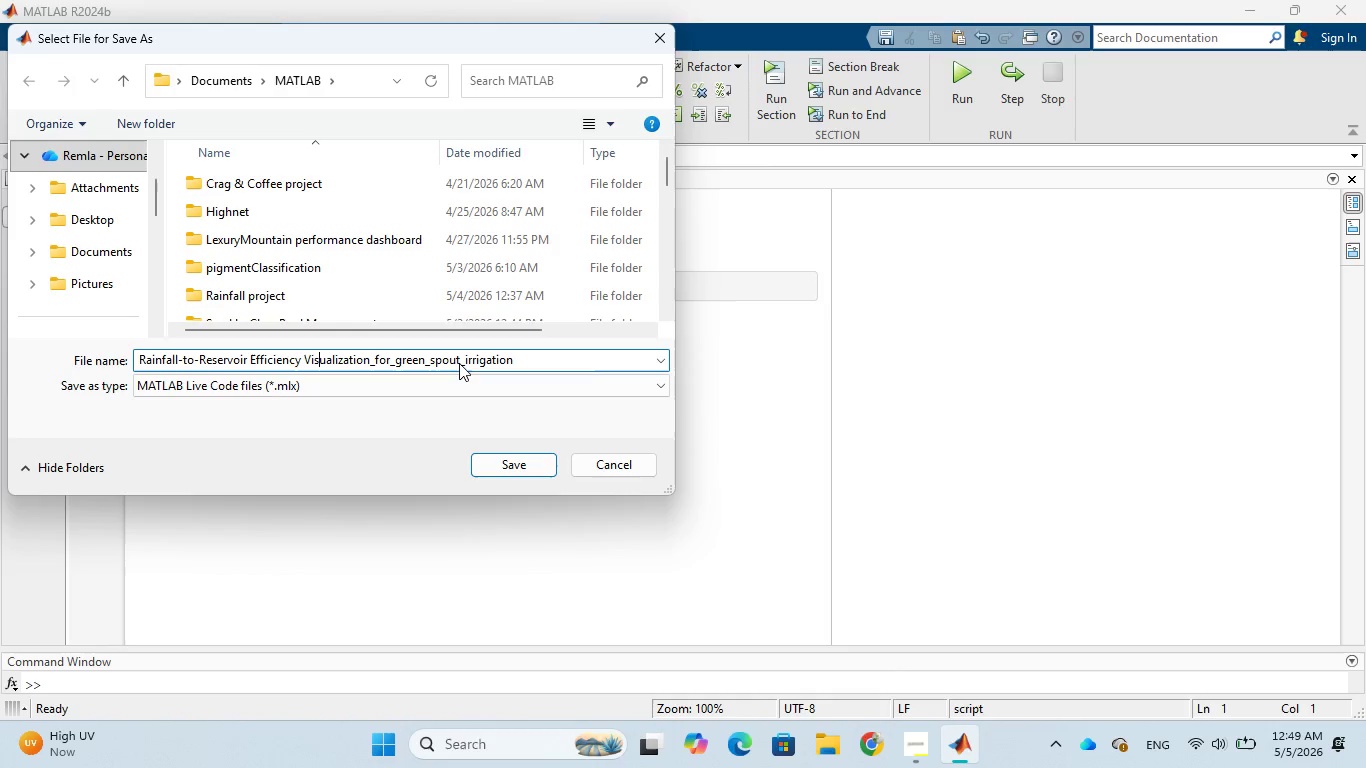 
key(ArrowLeft)
 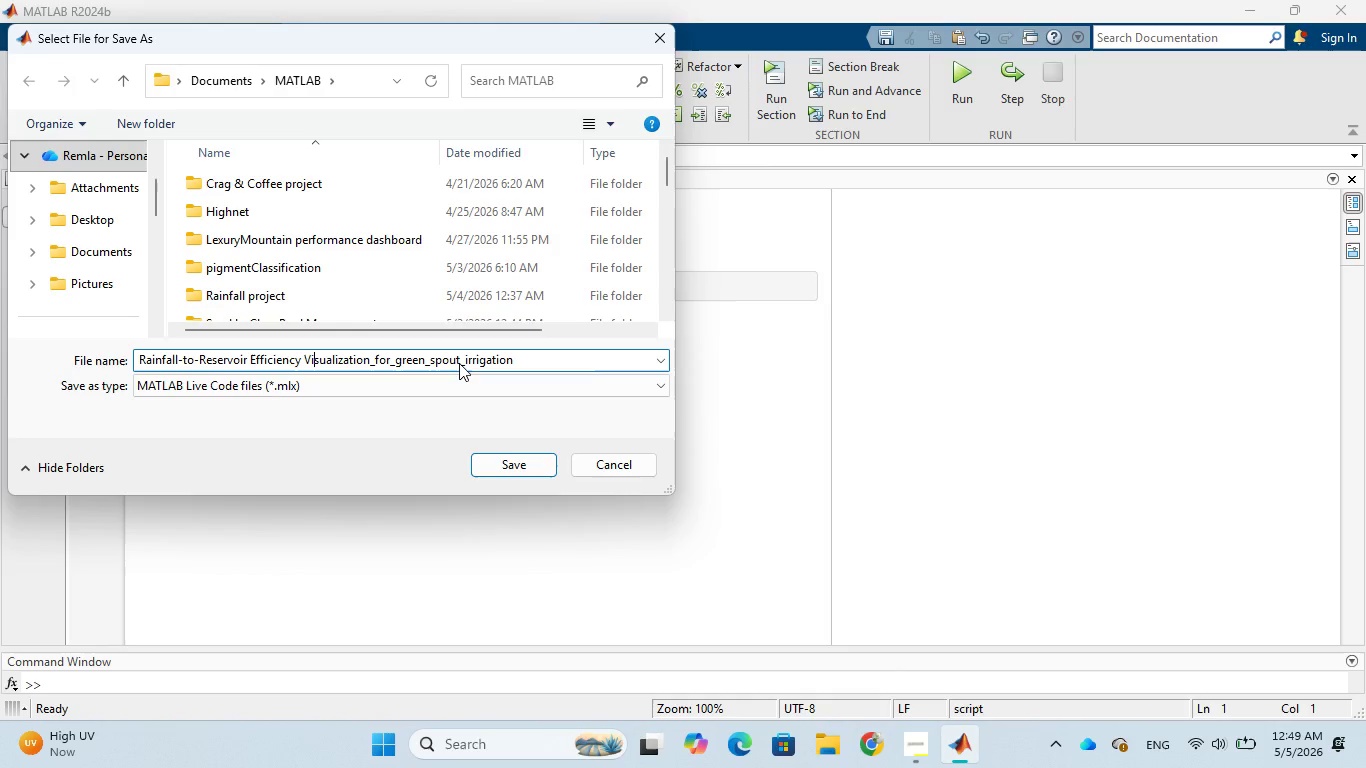 
key(ArrowLeft)
 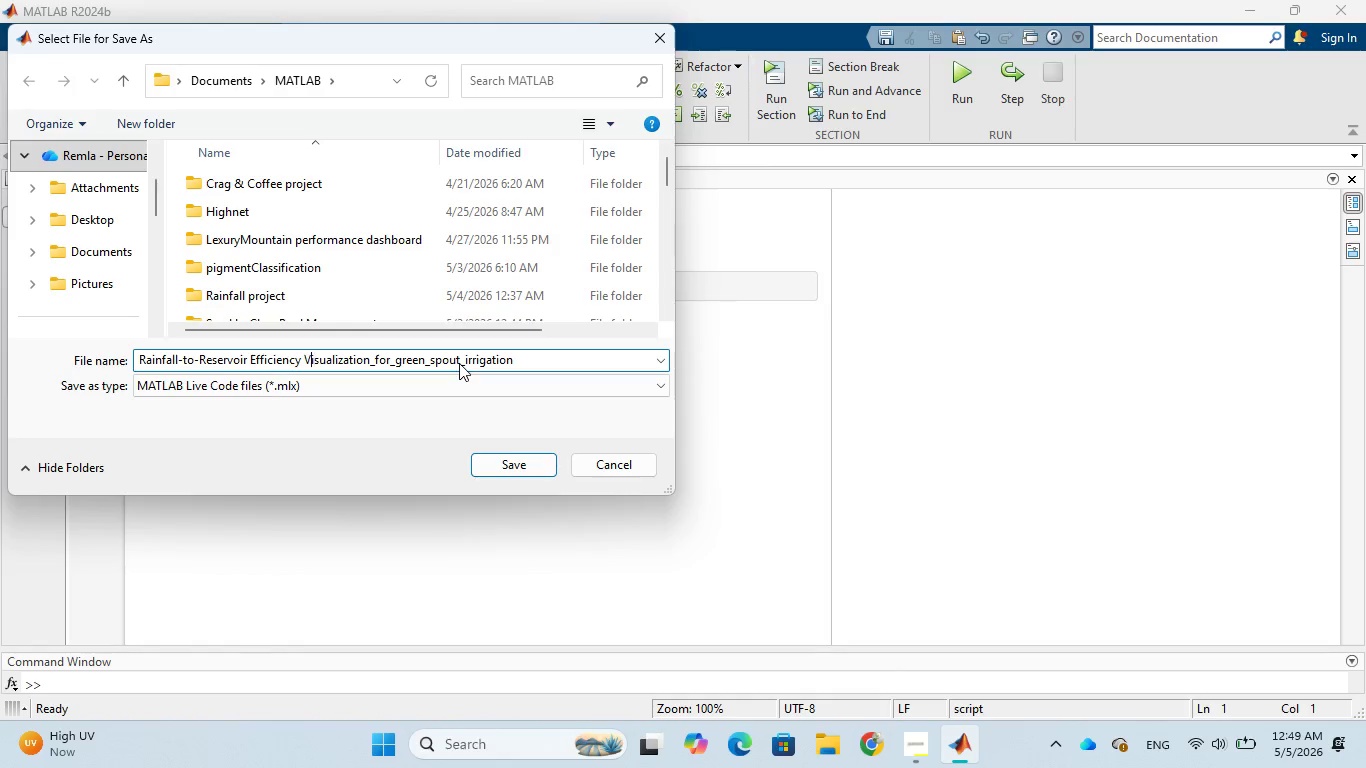 
key(ArrowLeft)
 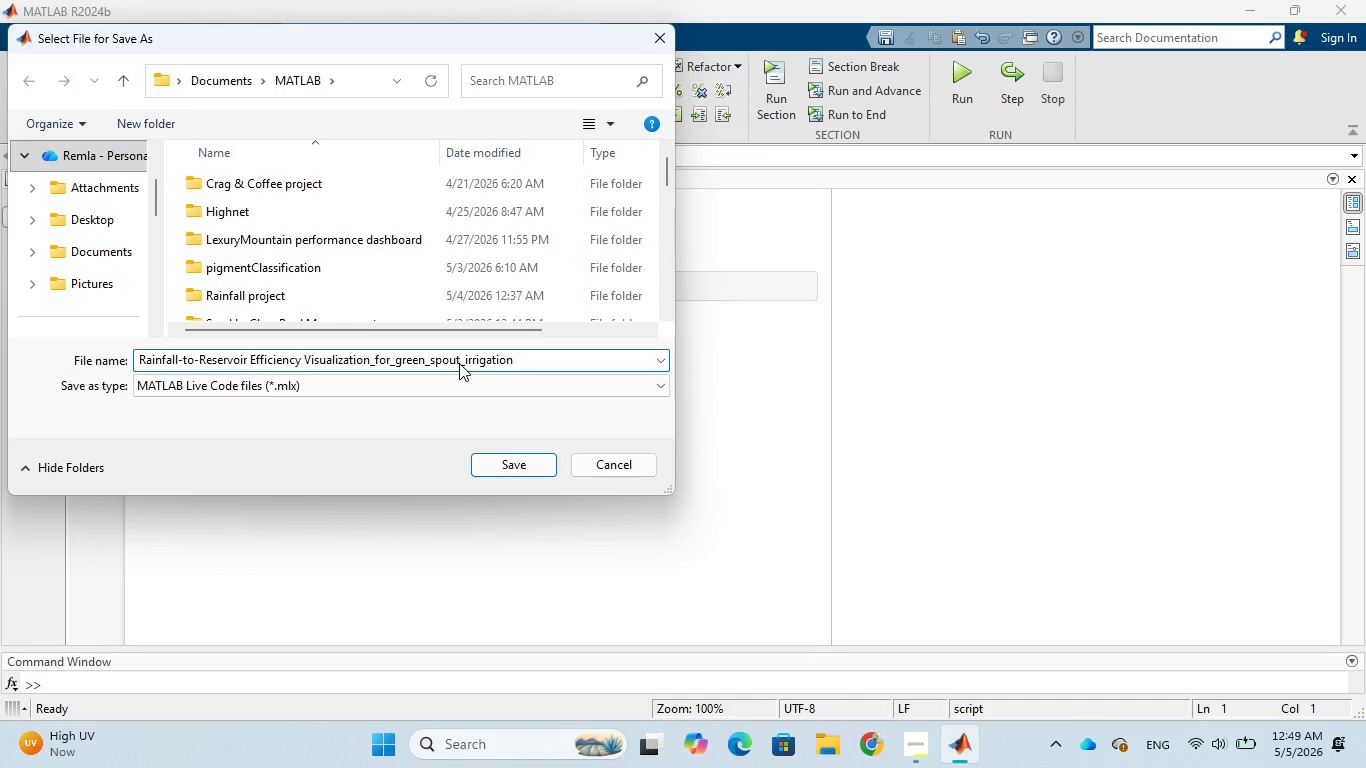 
key(Backspace)
 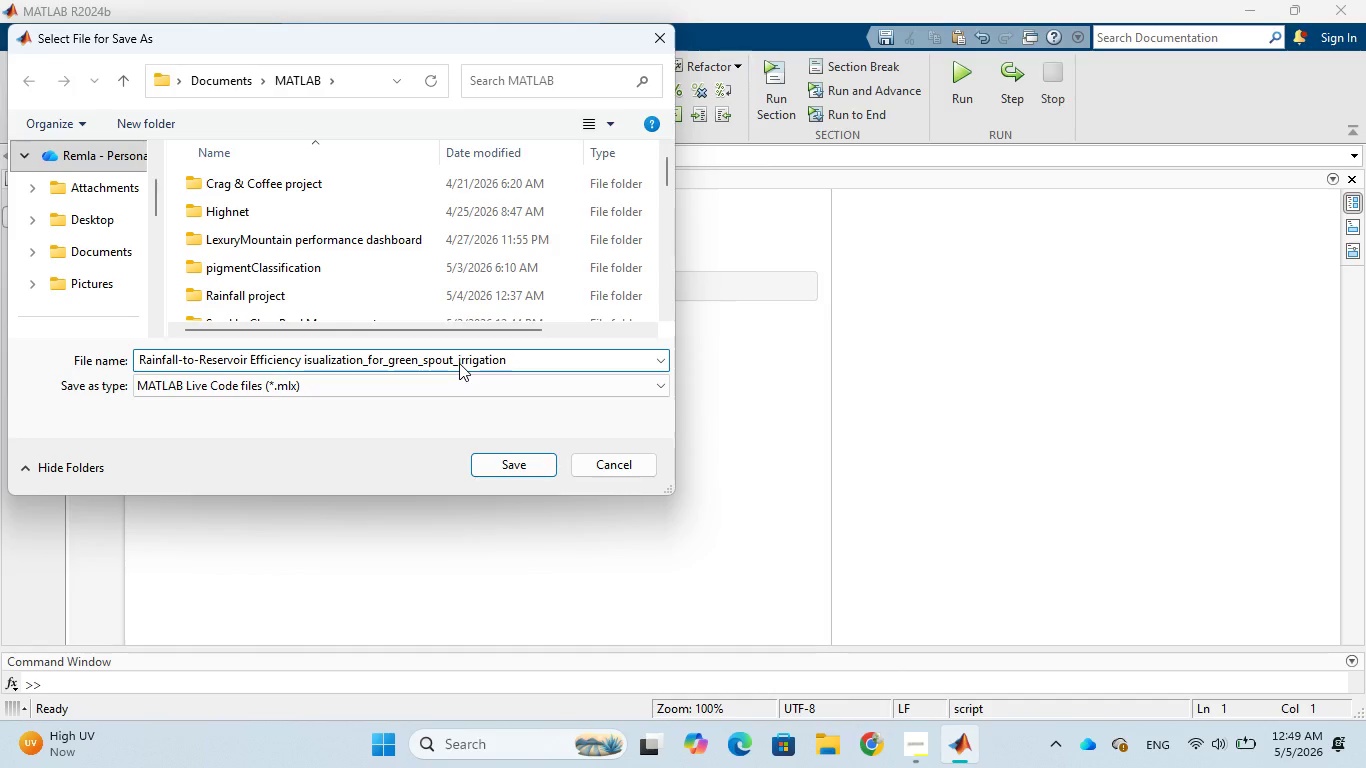 
key(V)
 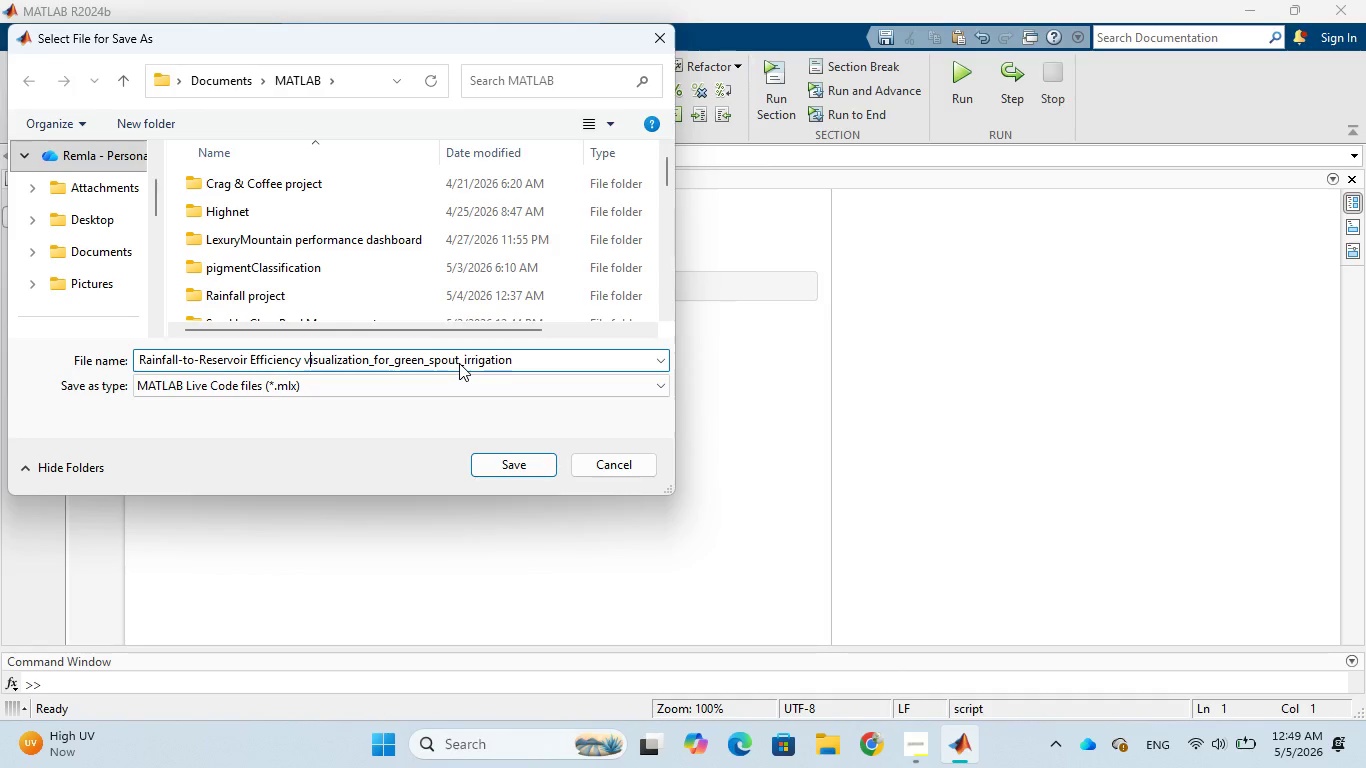 
key(ArrowLeft)
 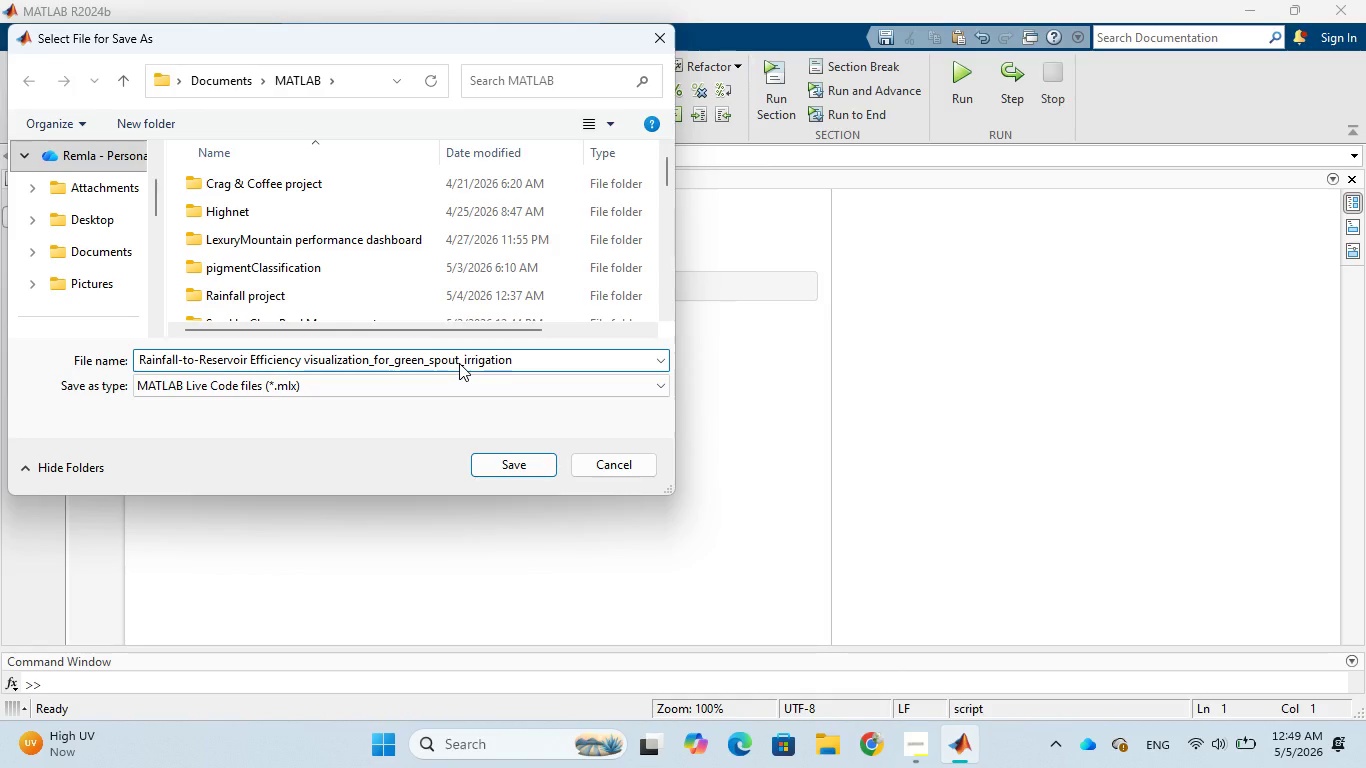 
key(Backspace)
 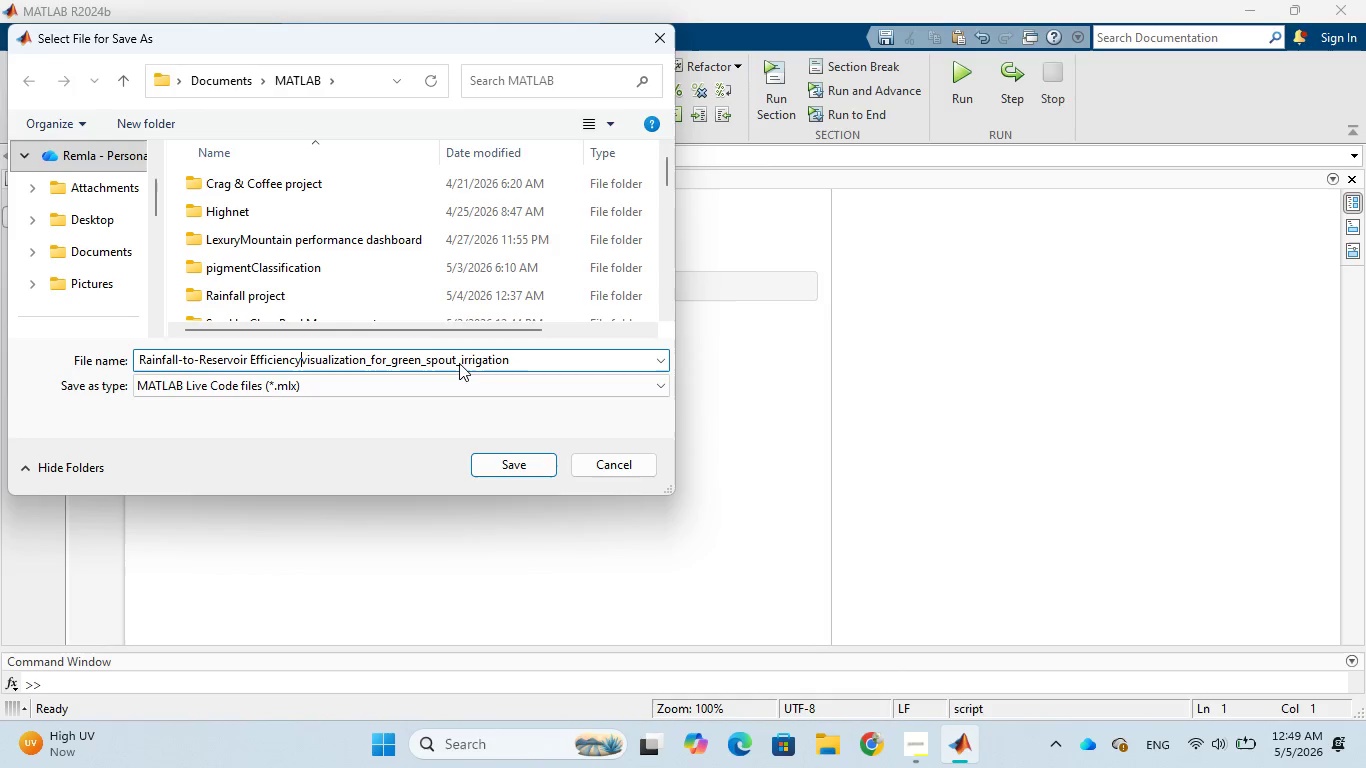 
key(Shift+Minus)
 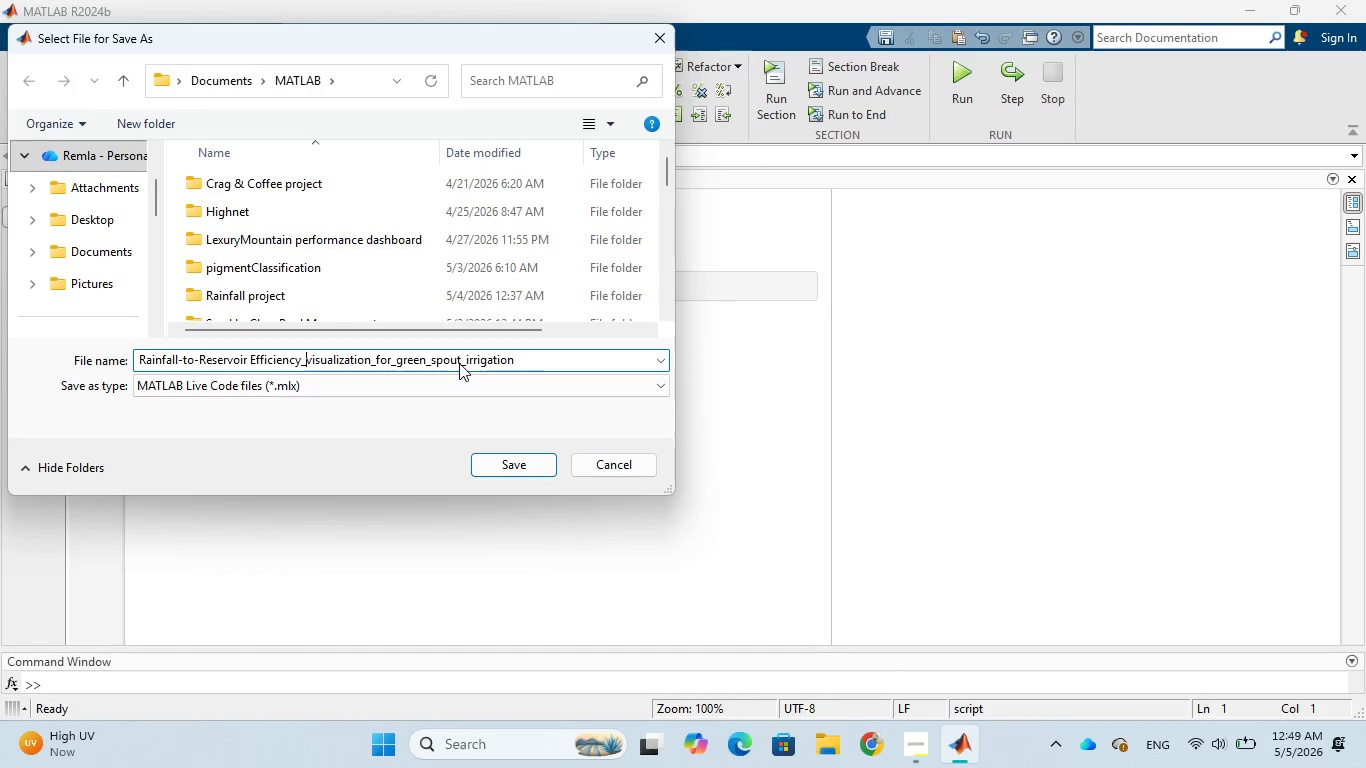 
key(ArrowLeft)
 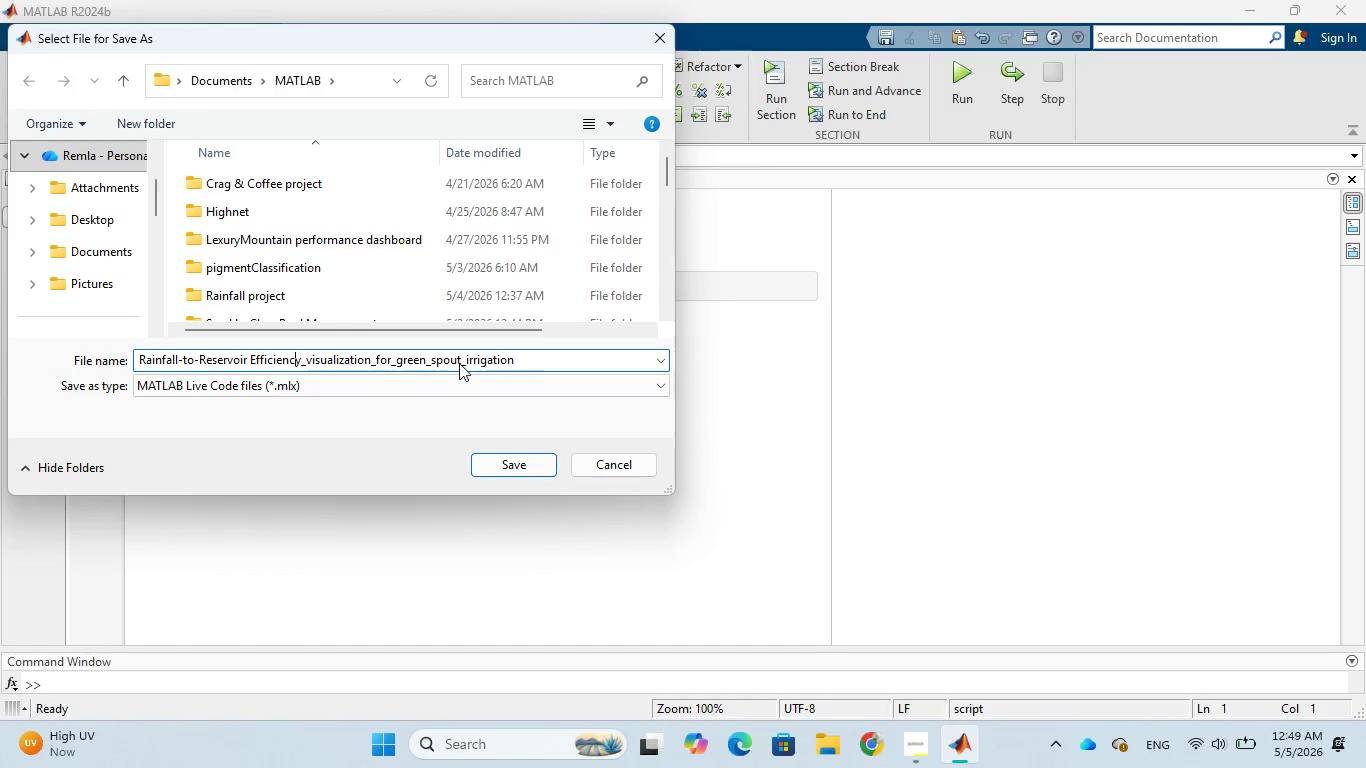 
key(ArrowLeft)
 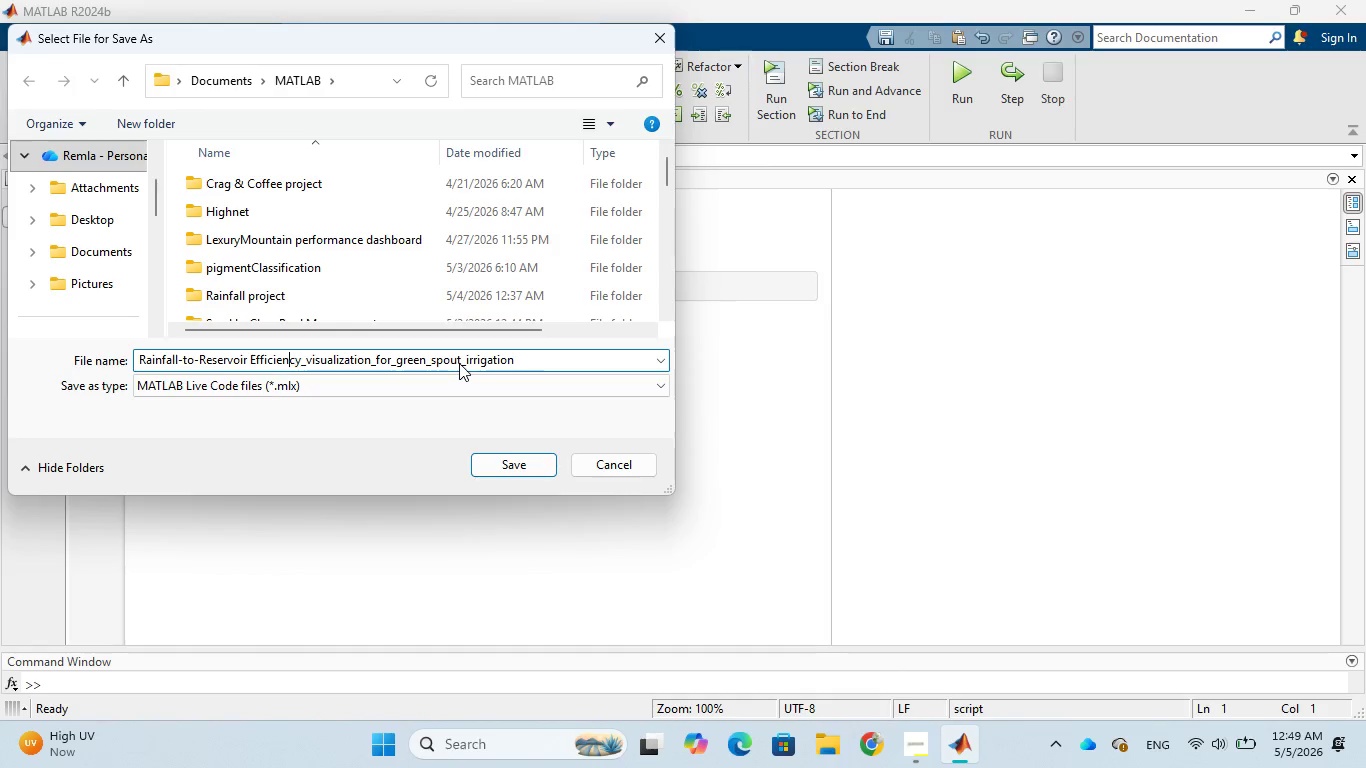 
key(ArrowLeft)
 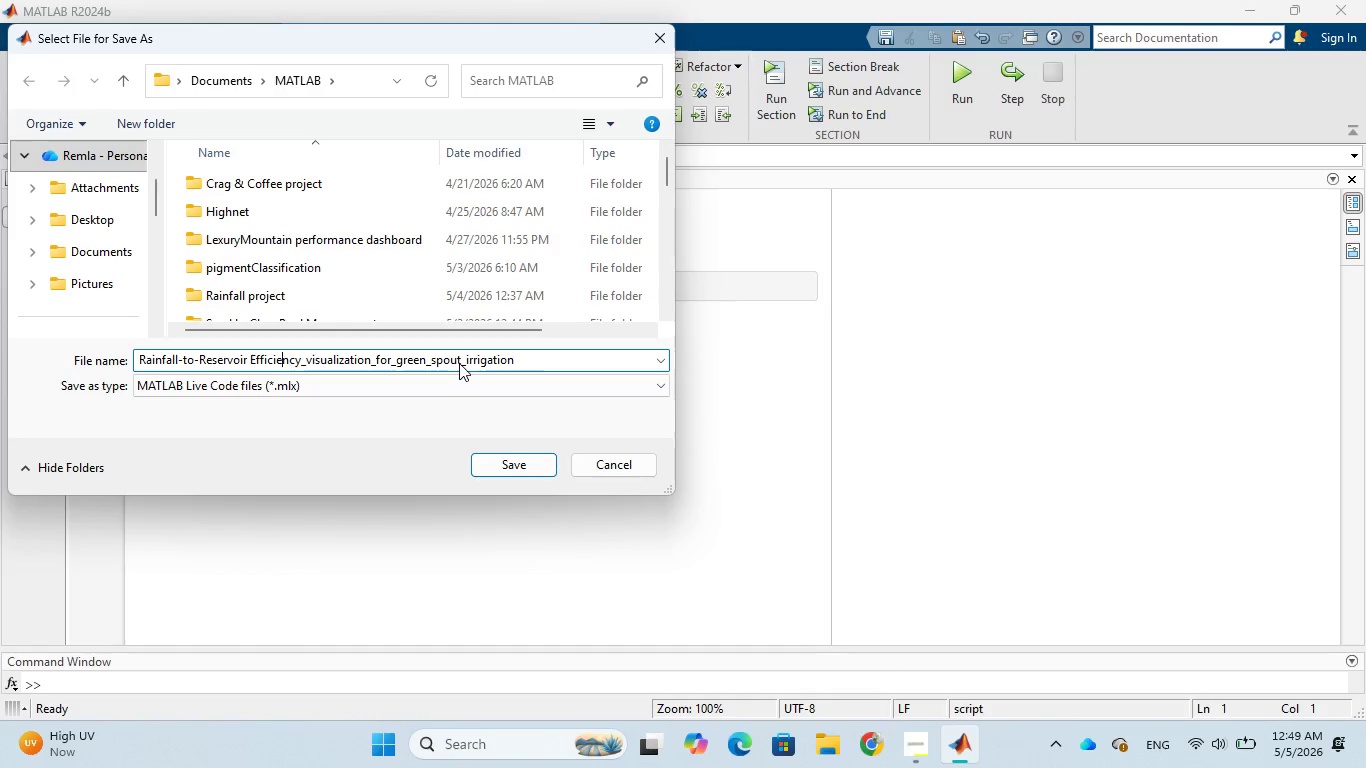 
key(ArrowLeft)
 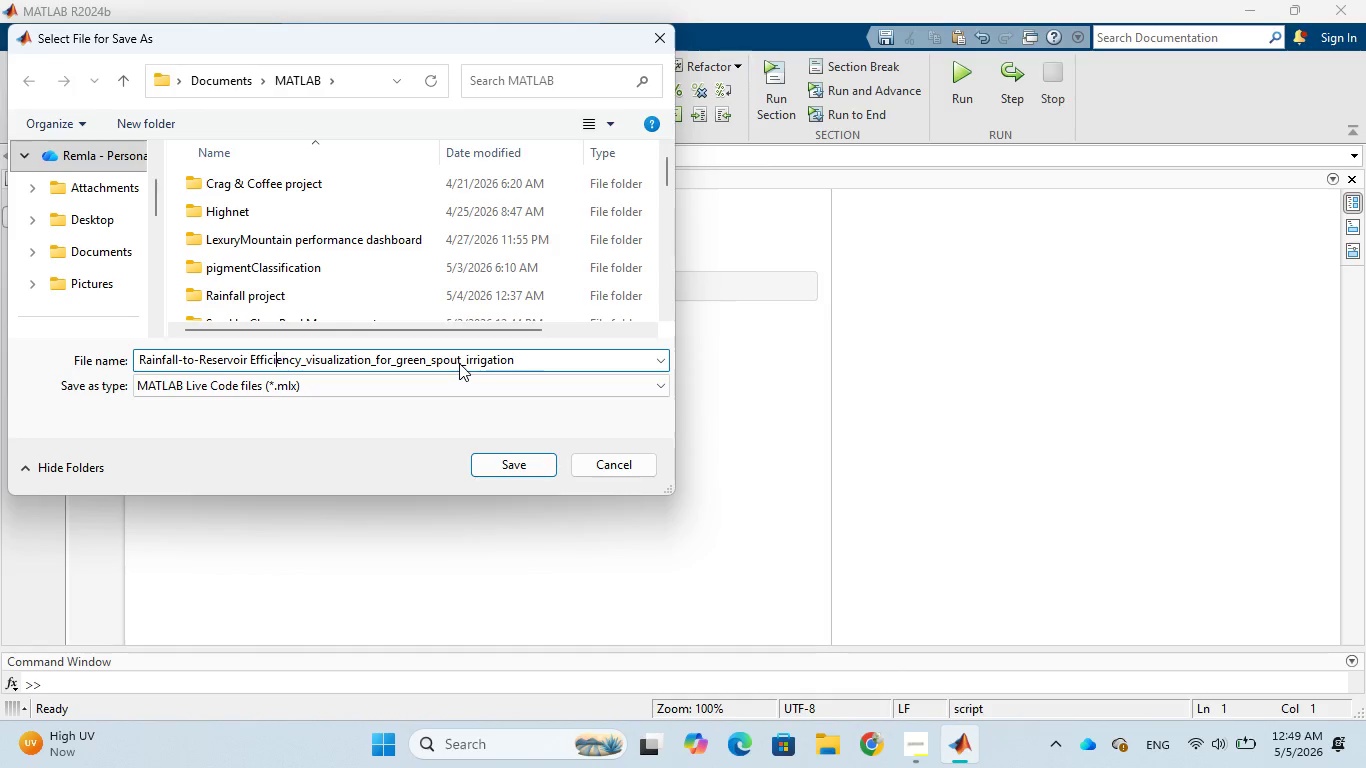 
key(ArrowLeft)
 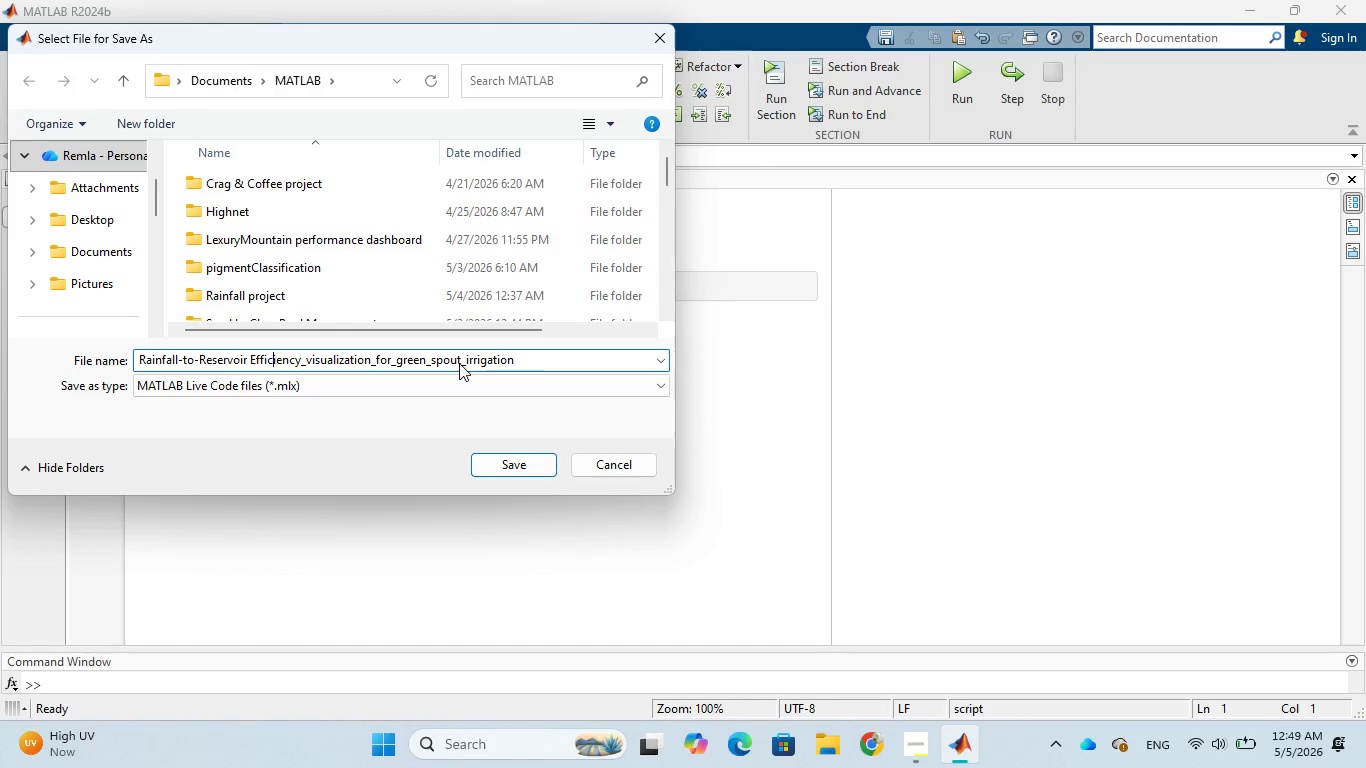 
key(ArrowLeft)
 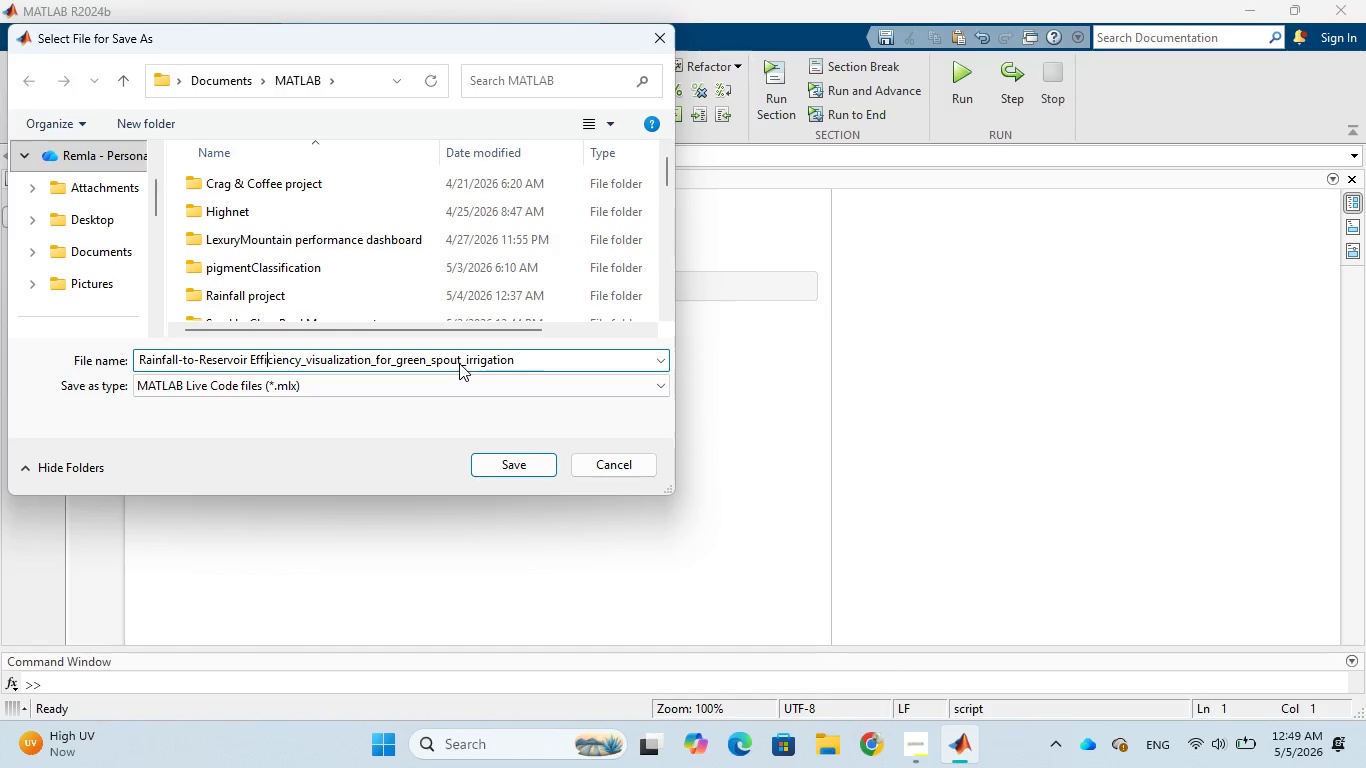 
key(ArrowLeft)
 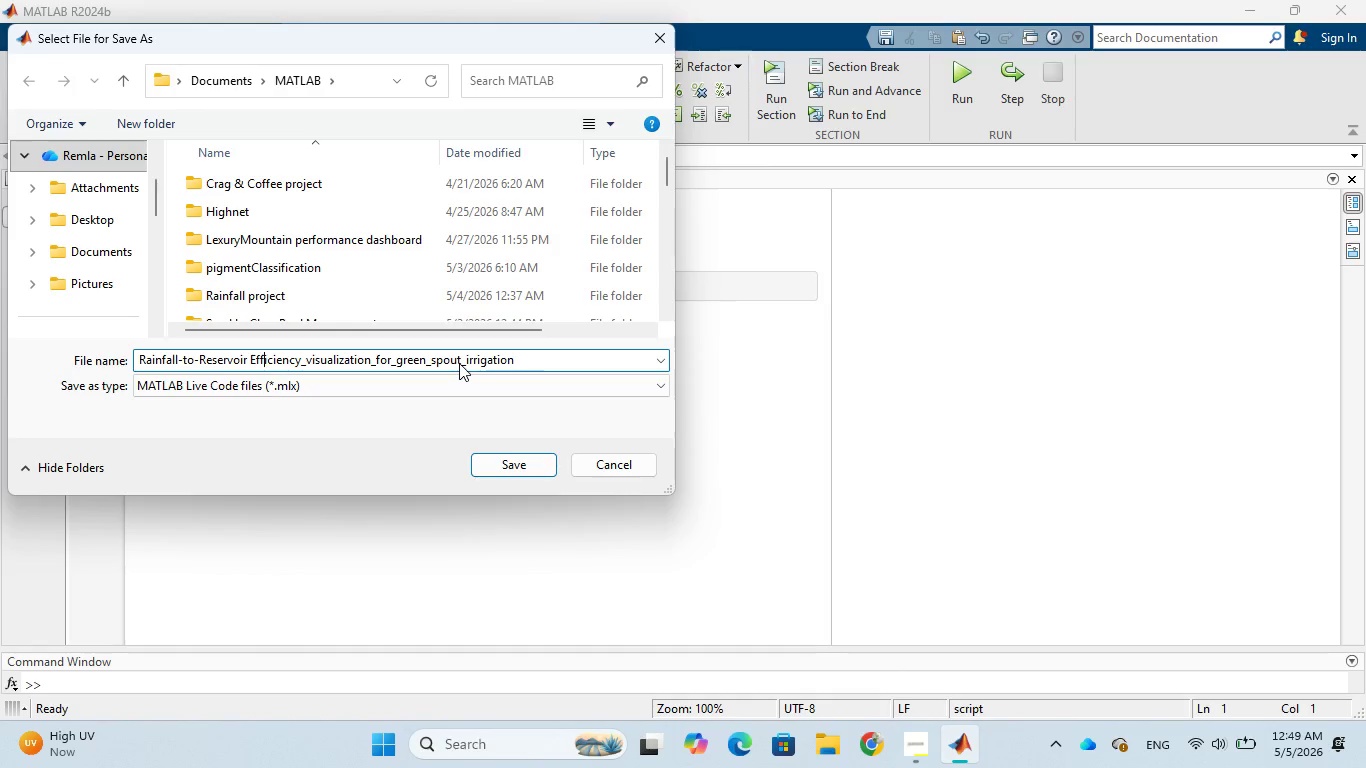 
key(ArrowLeft)
 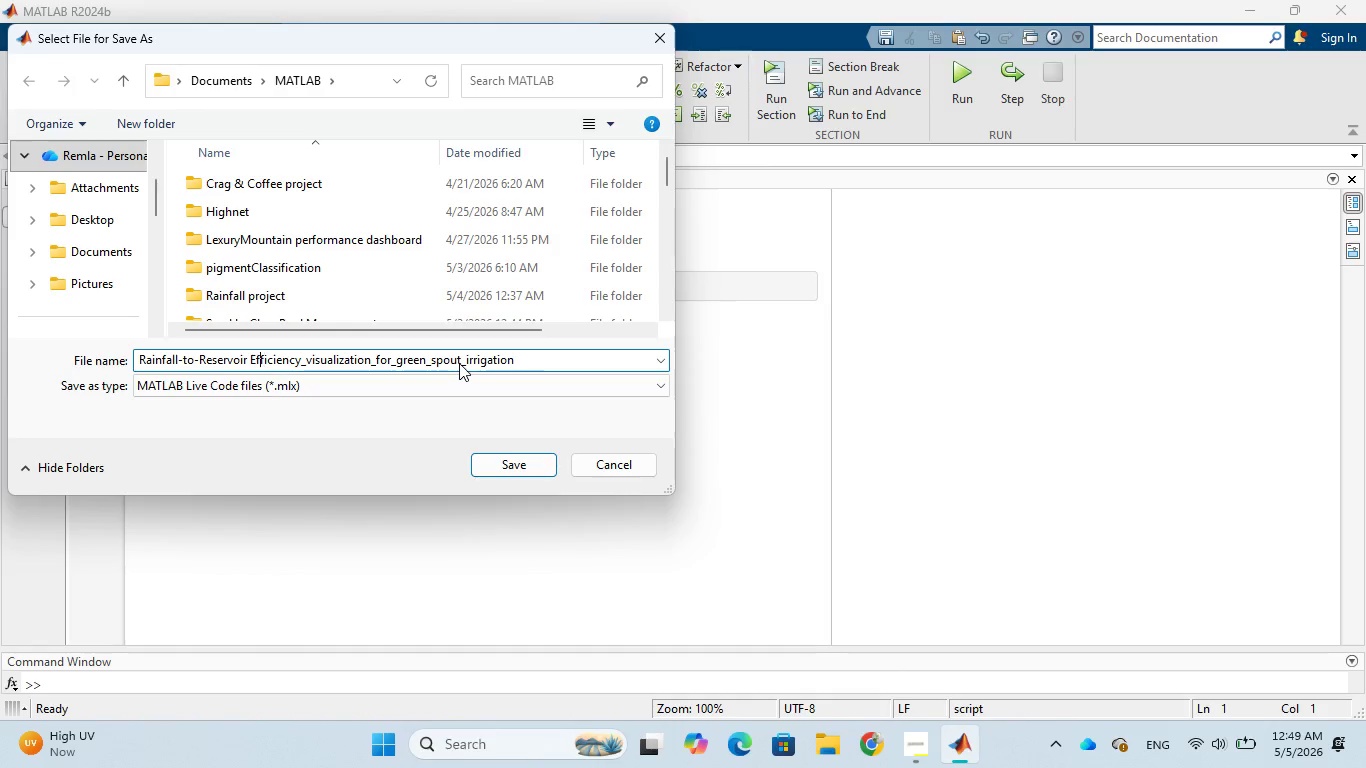 
key(ArrowLeft)
 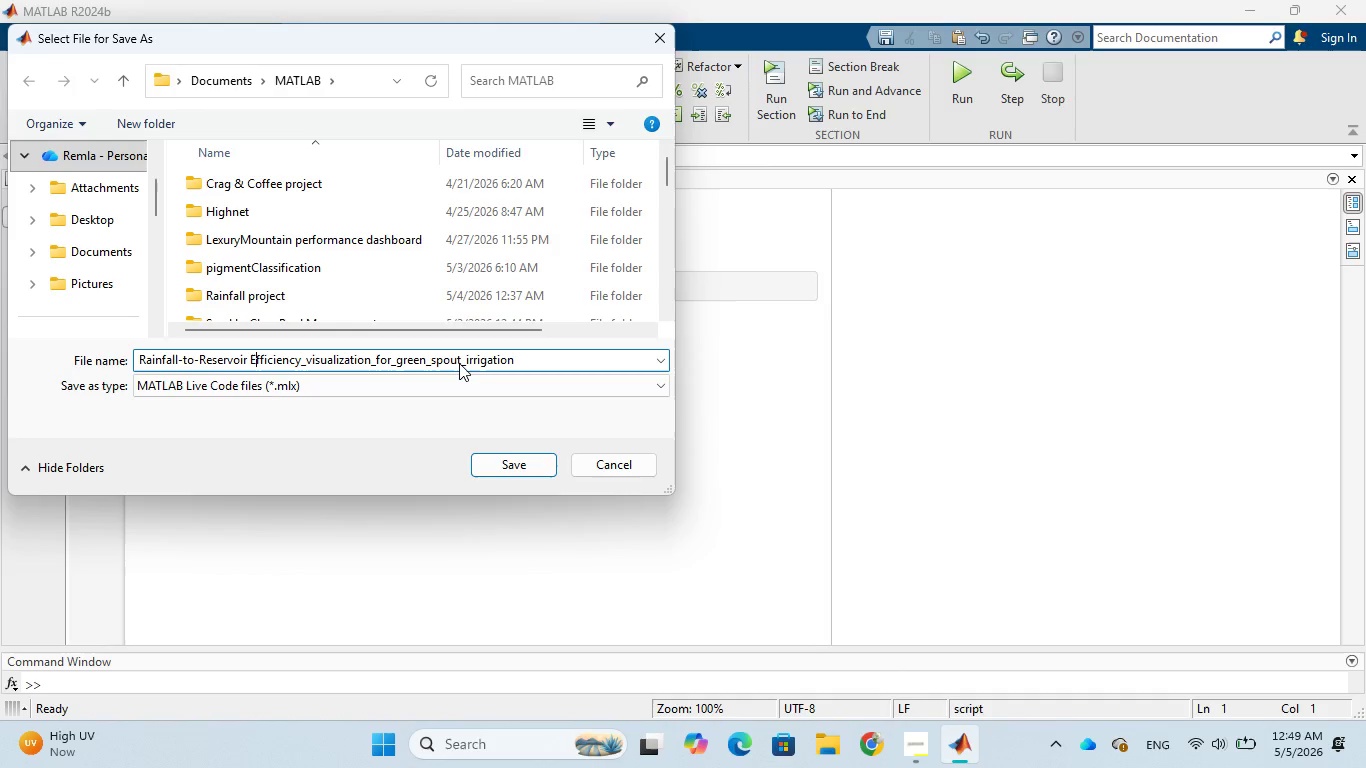 
key(ArrowLeft)
 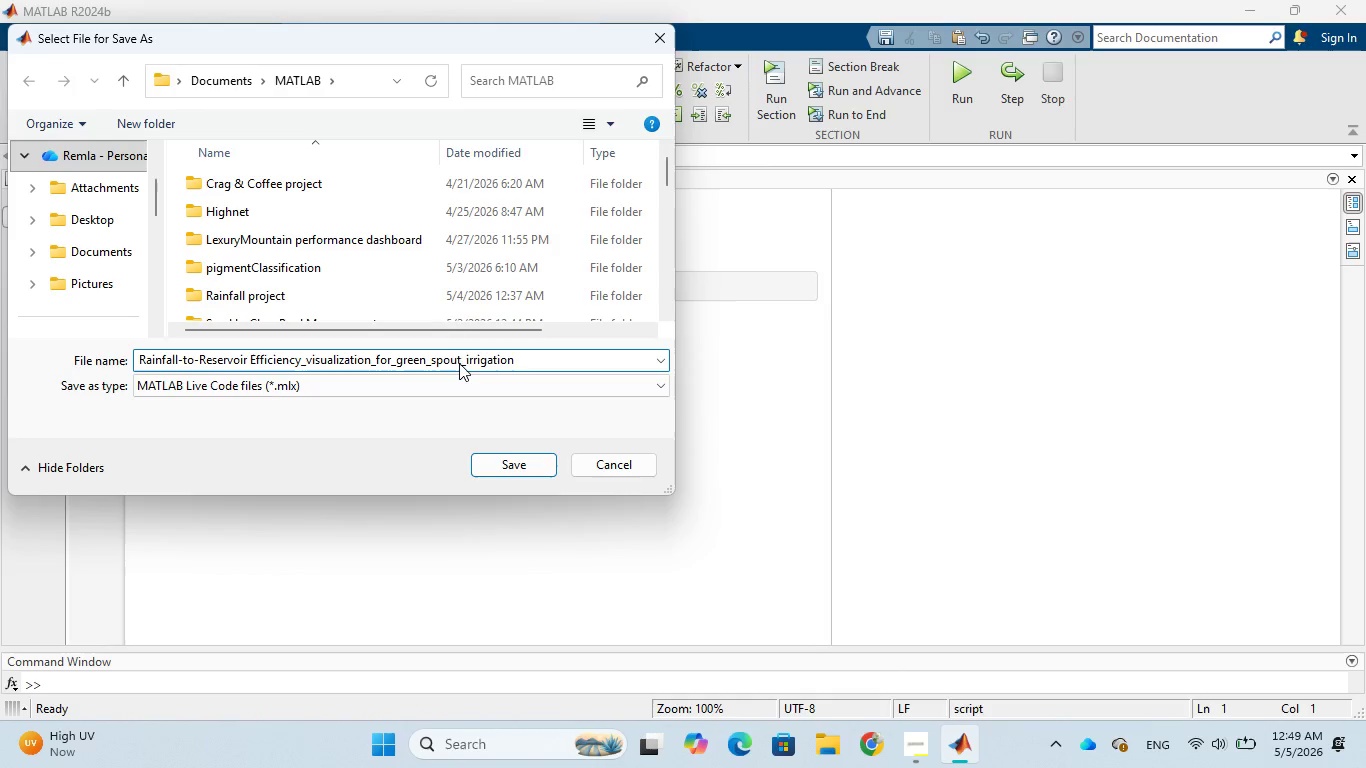 
key(Backspace)
 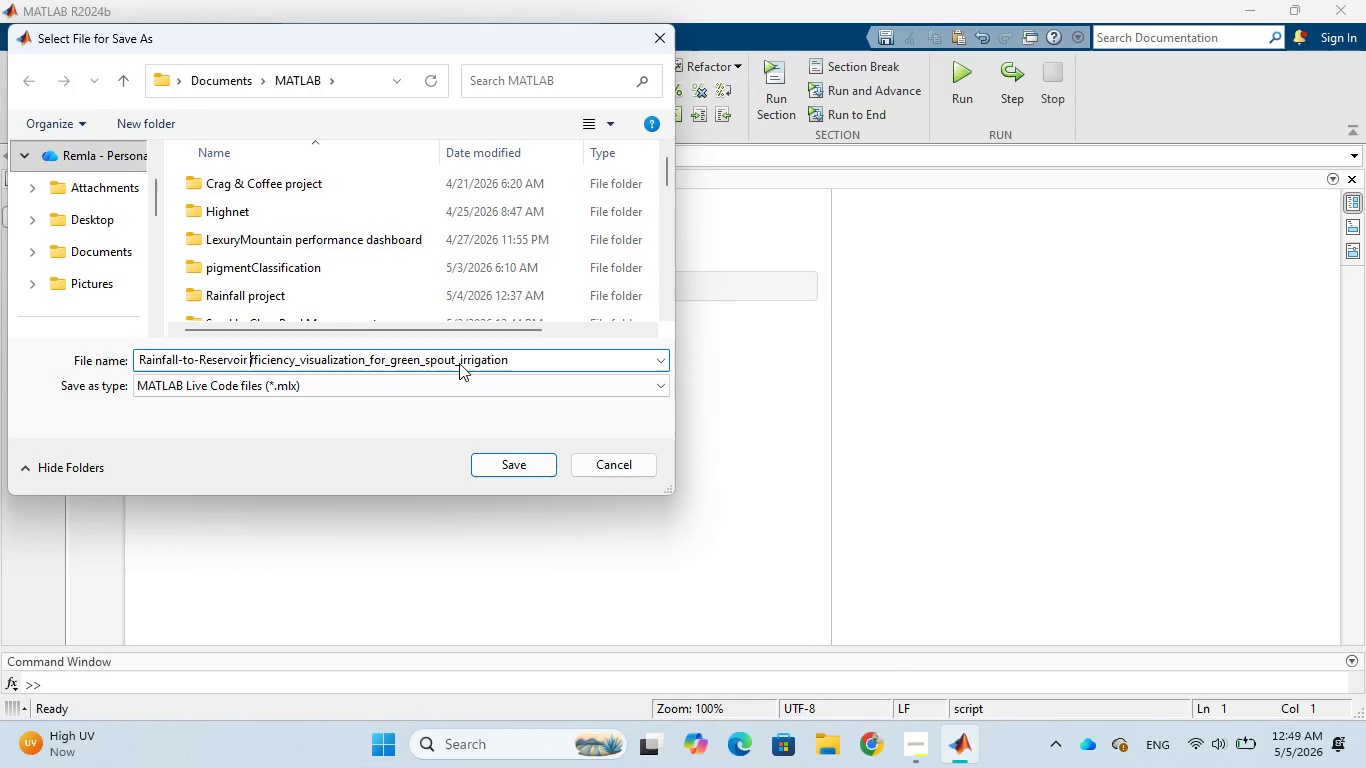 
key(E)
 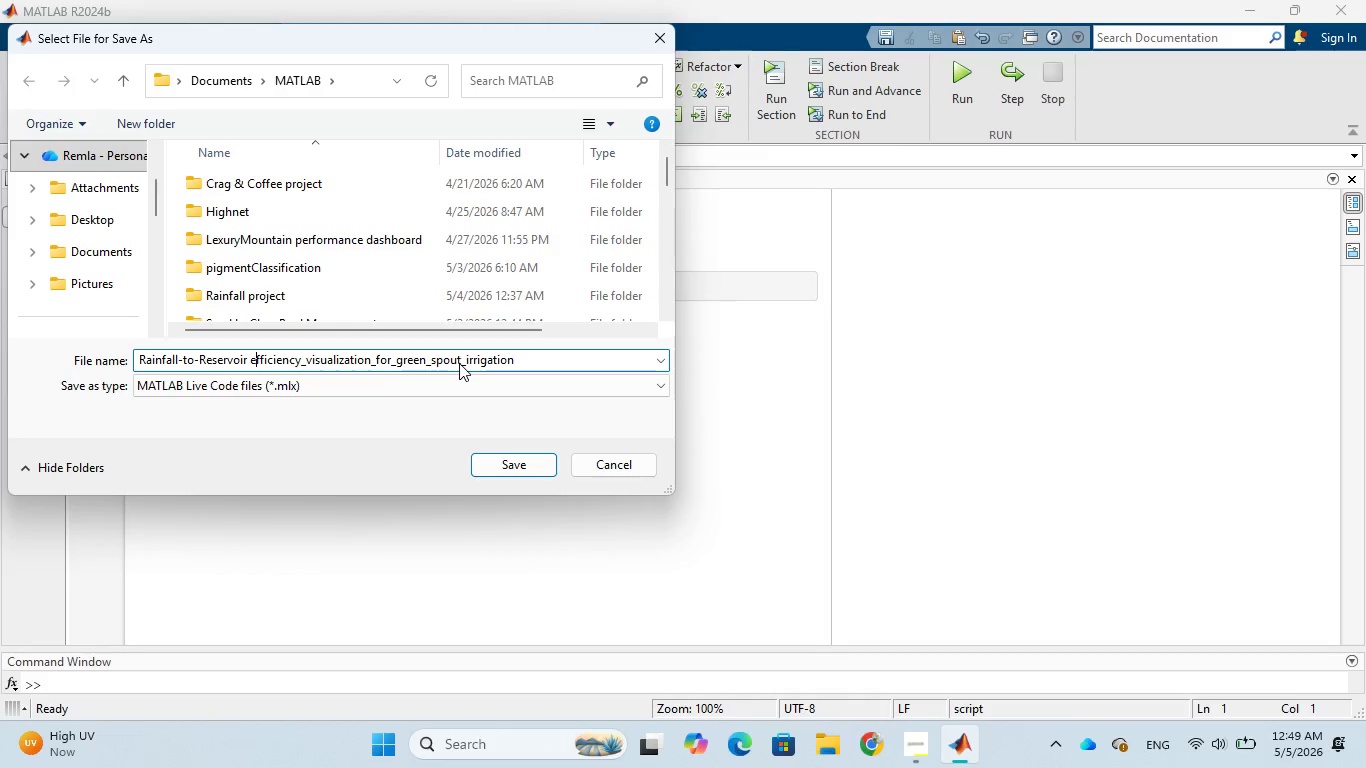 
key(ArrowLeft)
 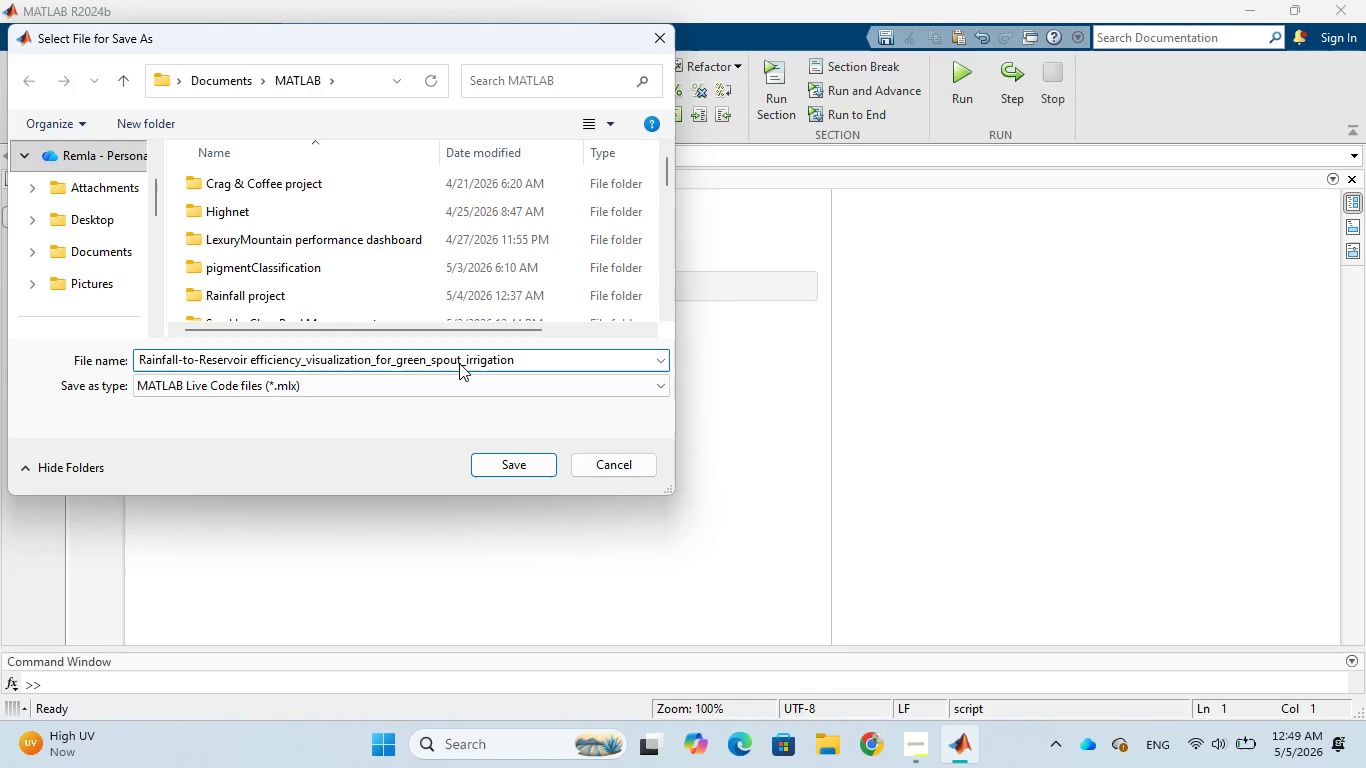 
key(Backspace)
 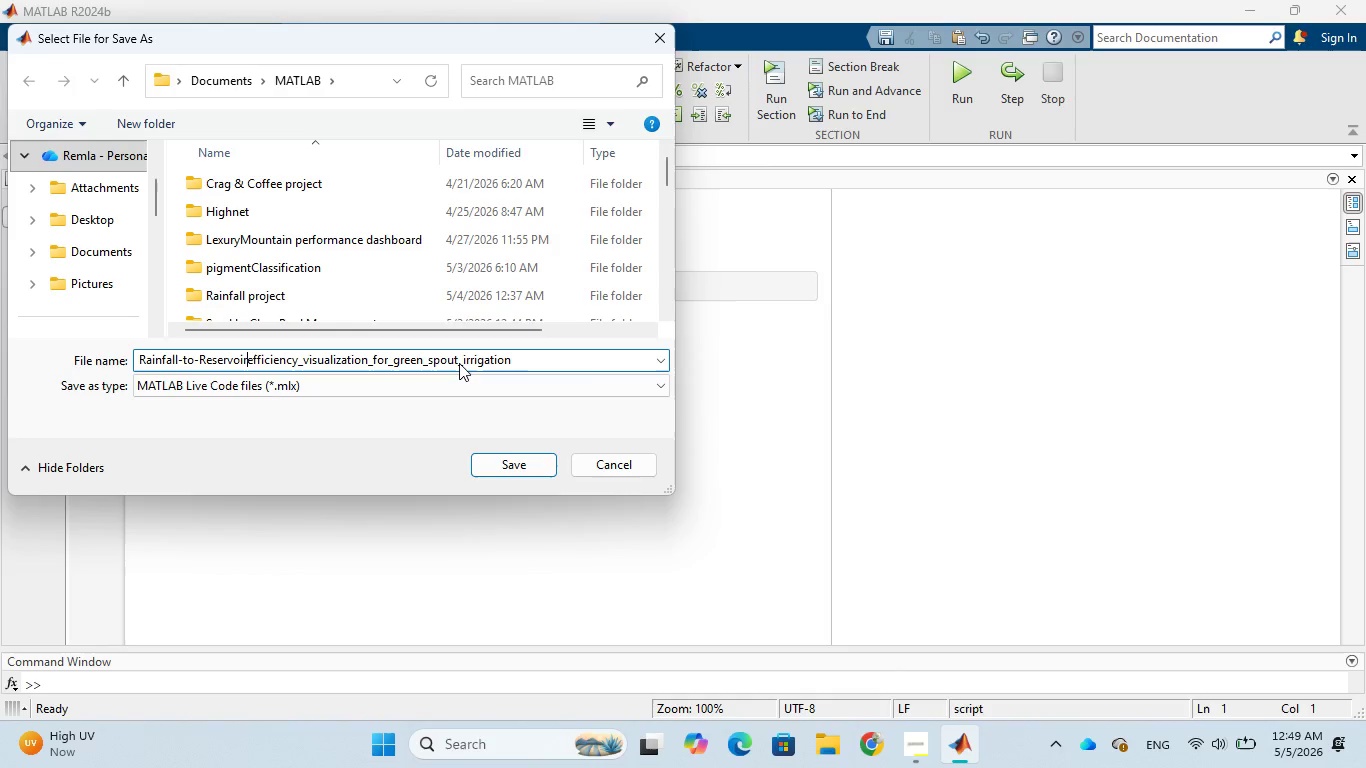 
key(Shift+Minus)
 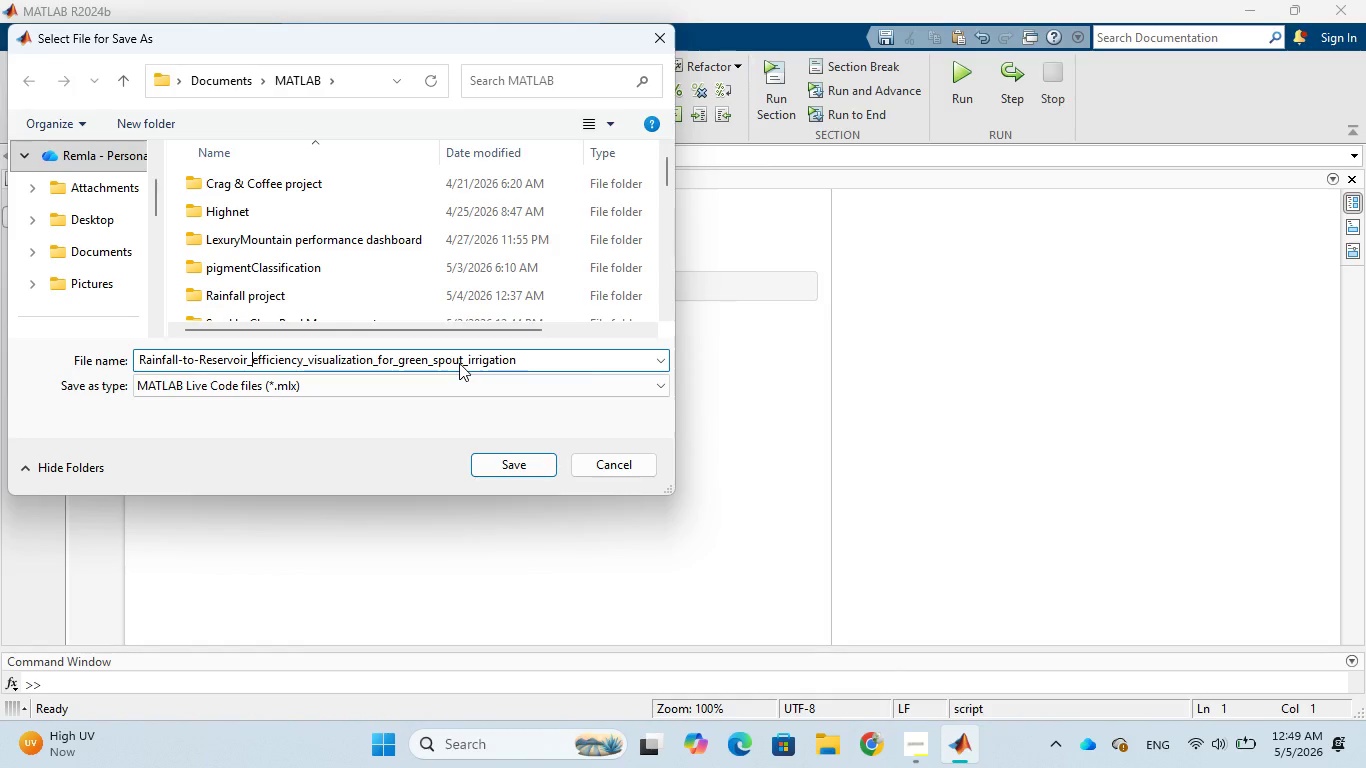 
key(ArrowLeft)
 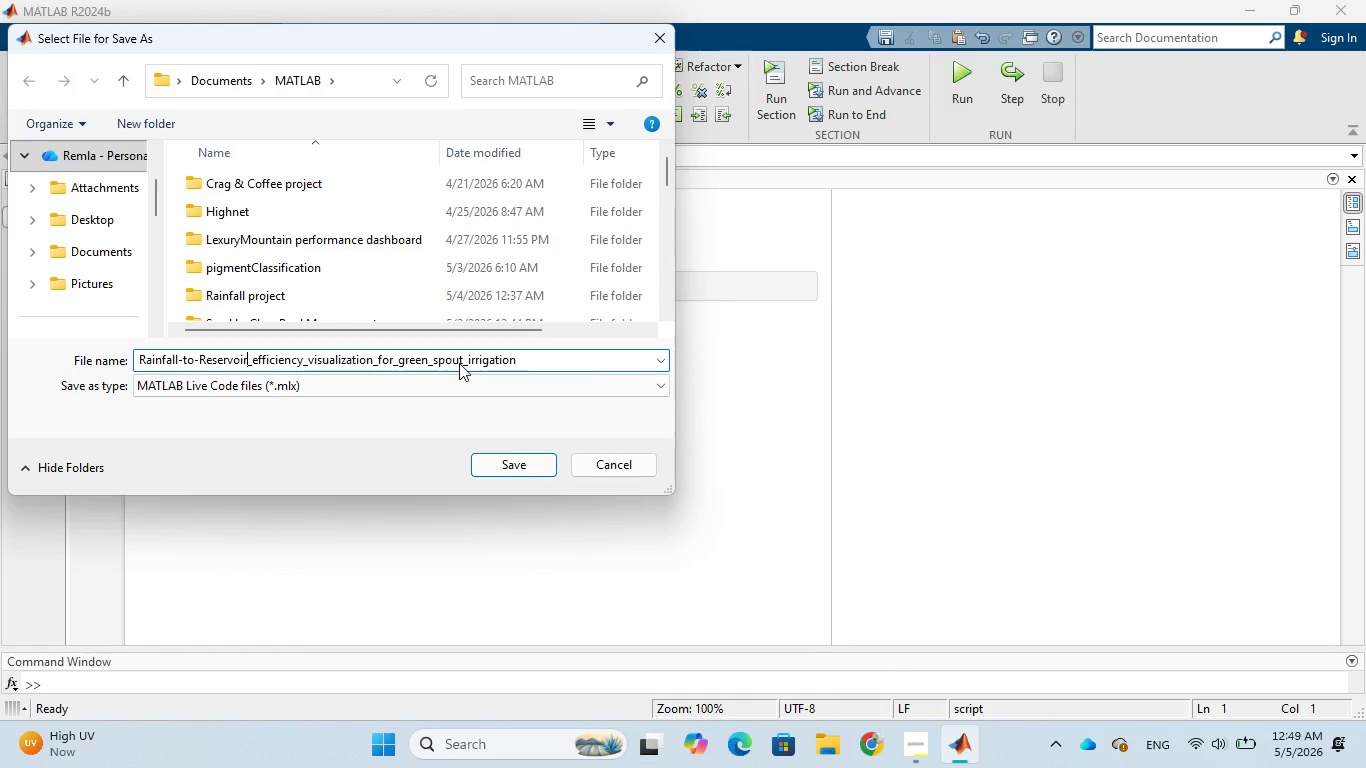 
key(ArrowLeft)
 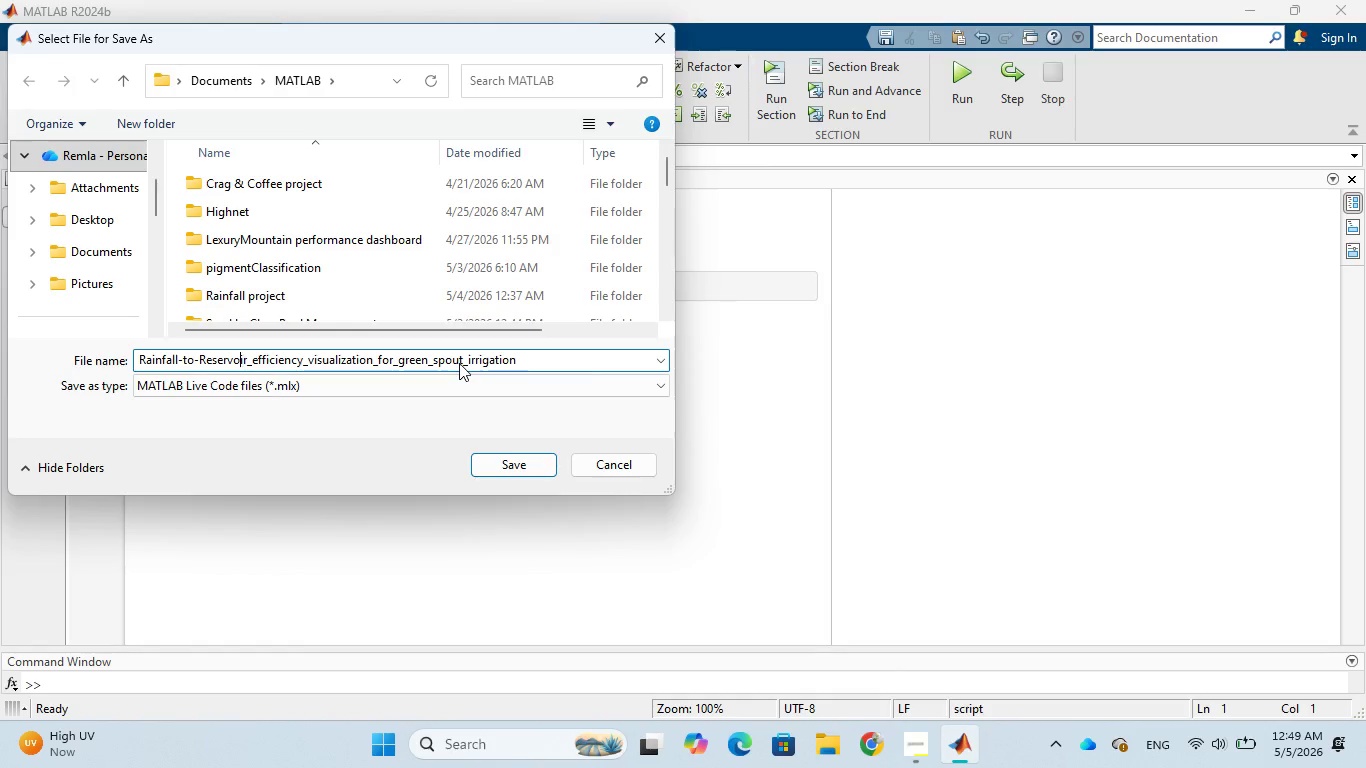 
key(ArrowLeft)
 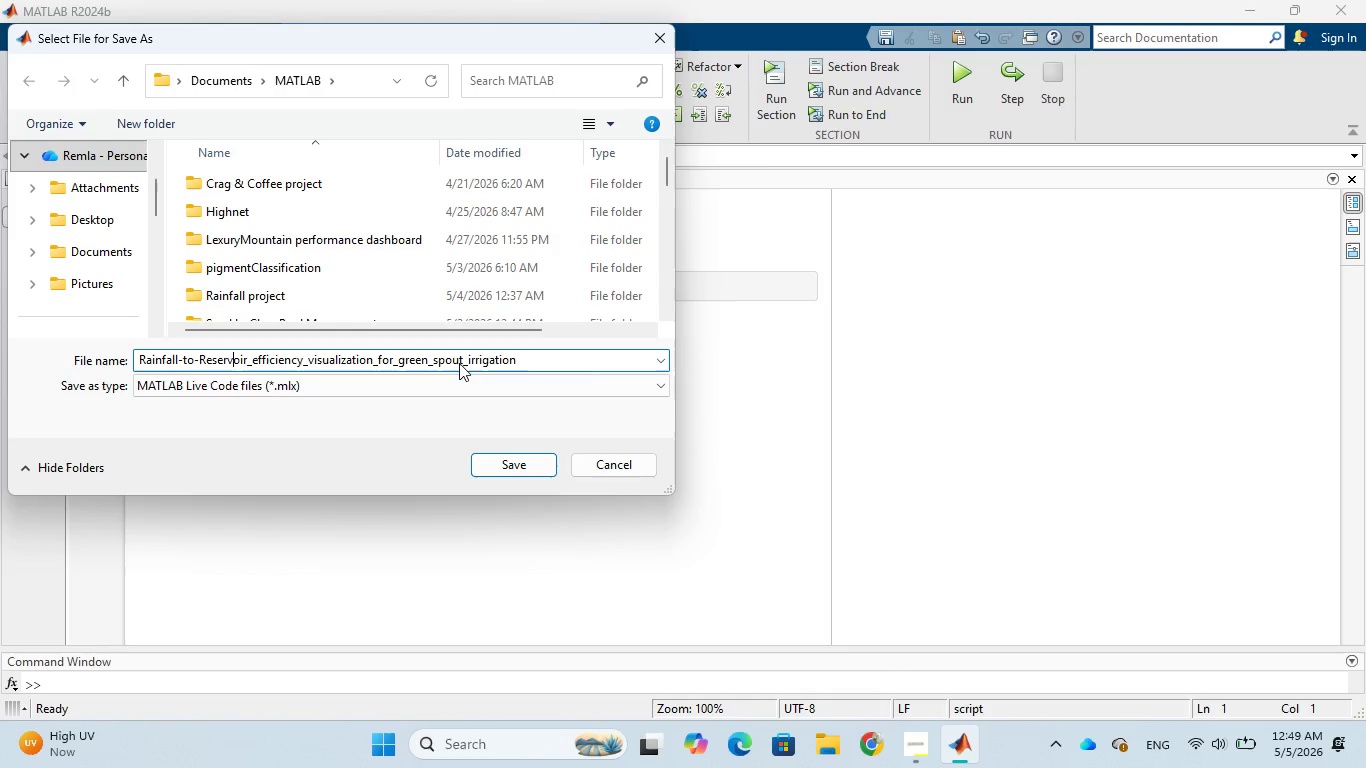 
key(ArrowLeft)
 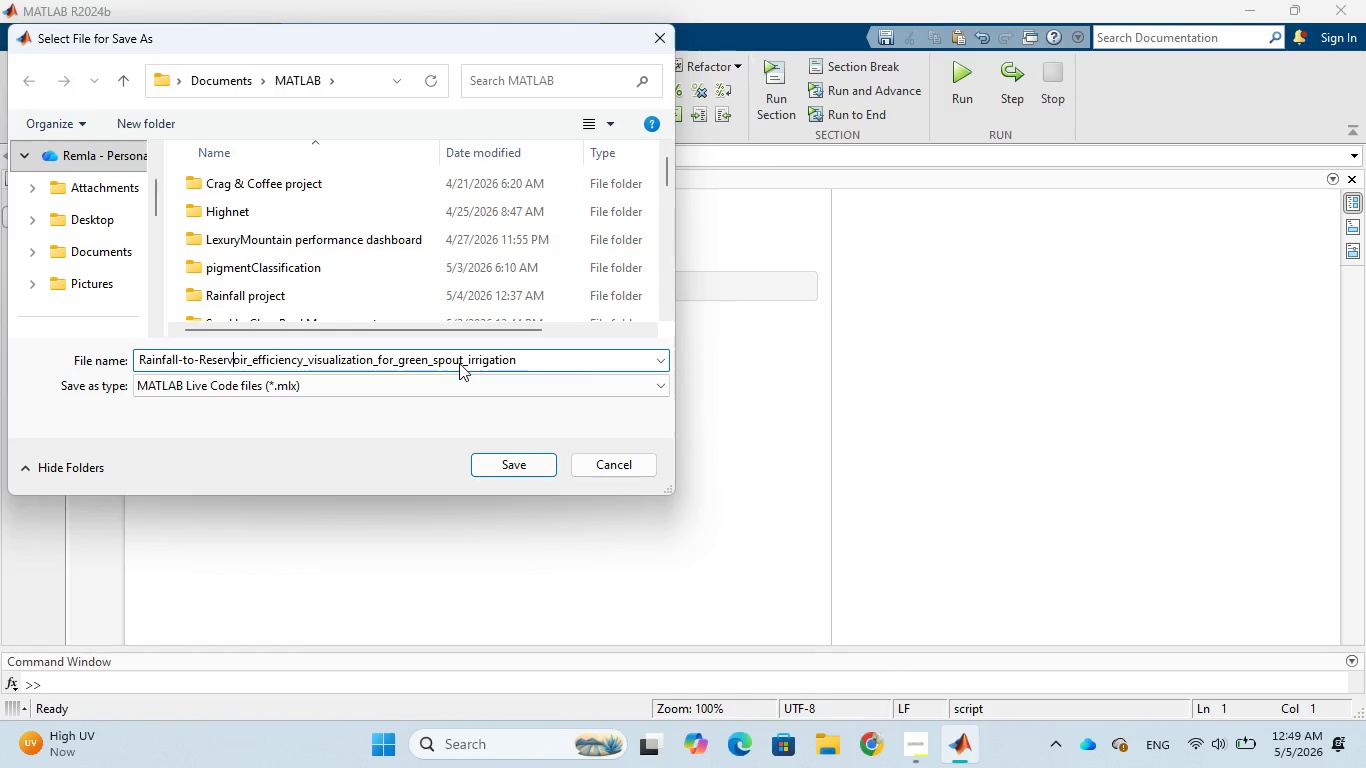 
key(ArrowLeft)
 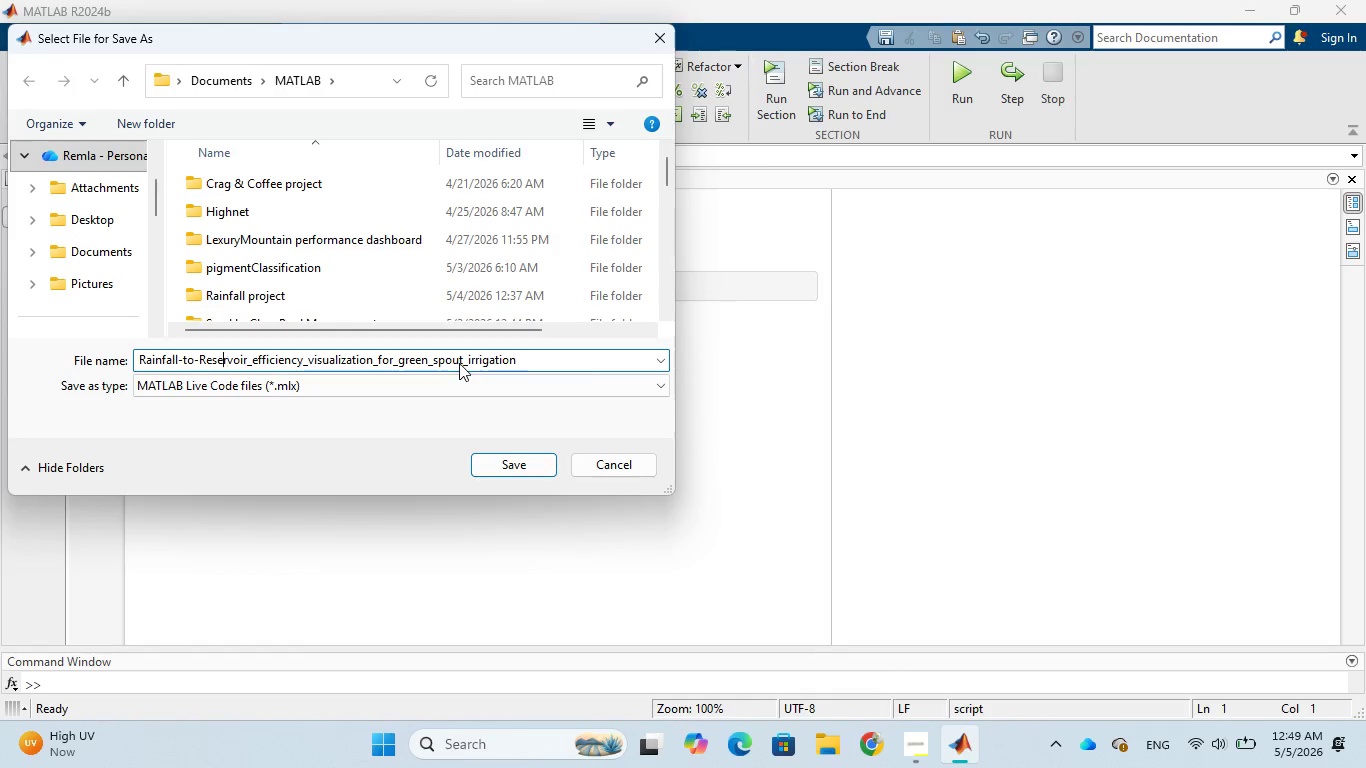 
key(ArrowLeft)
 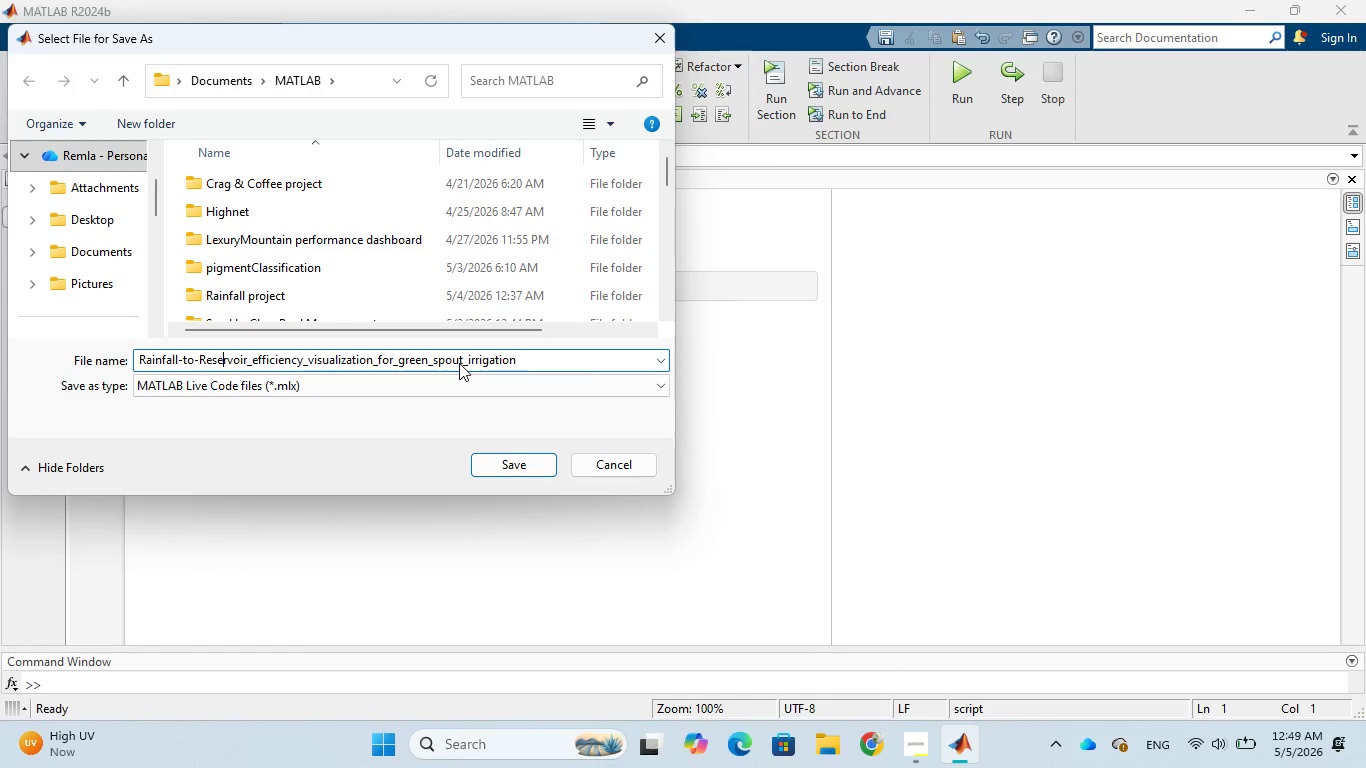 
key(ArrowLeft)
 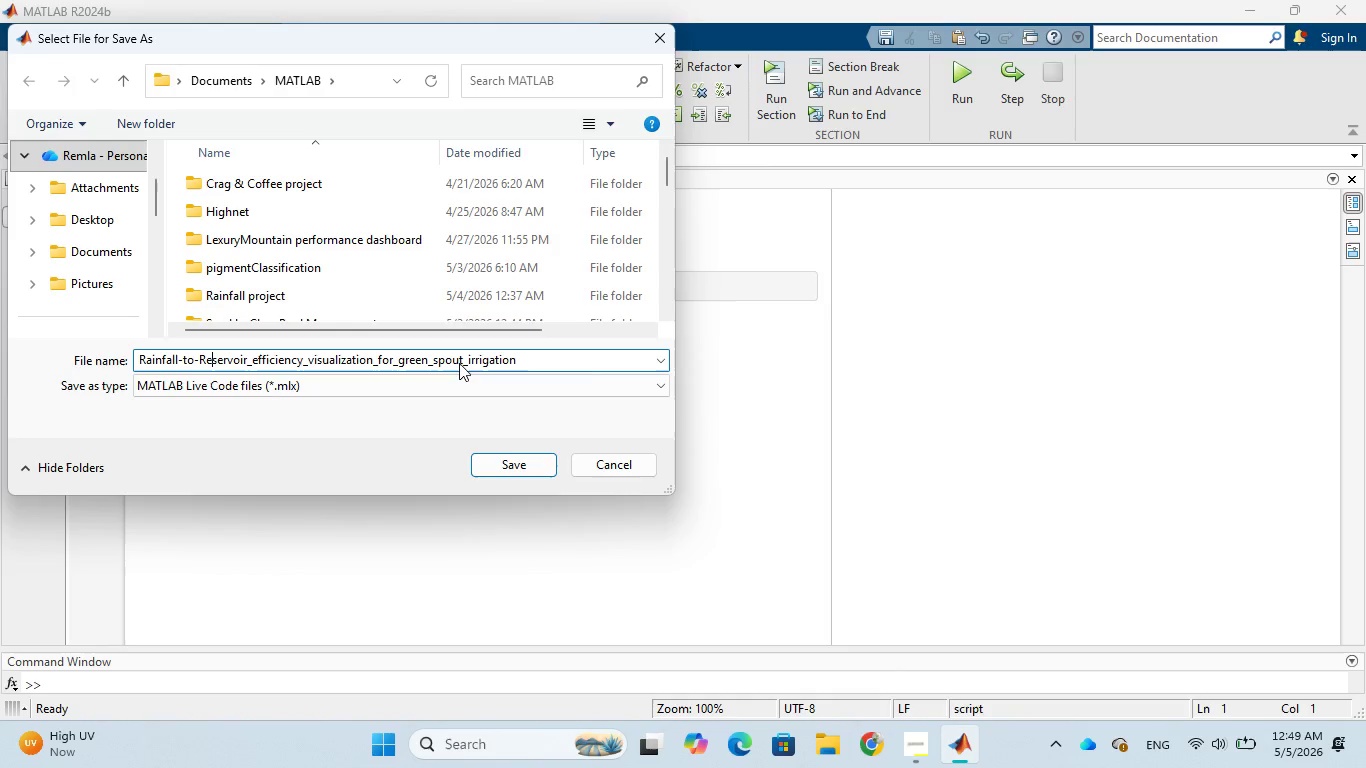 
key(ArrowLeft)
 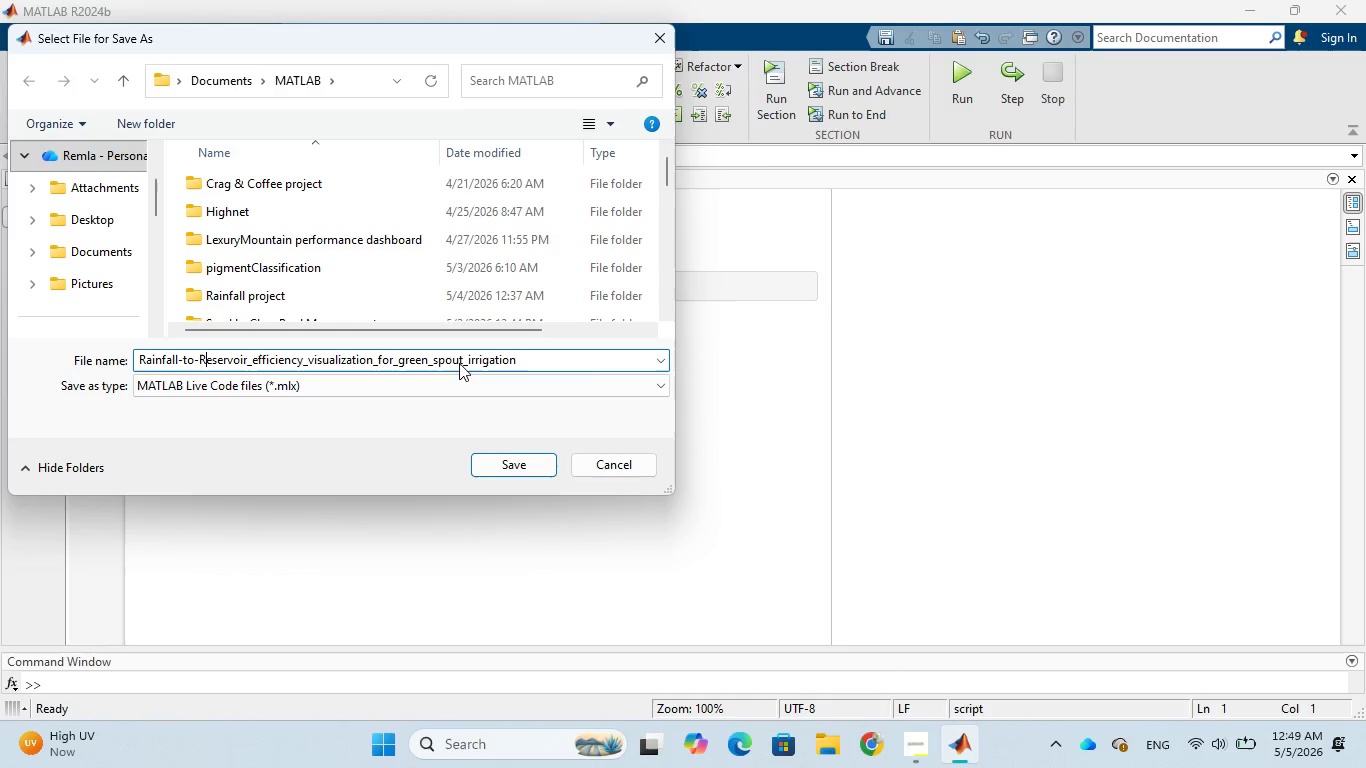 
key(ArrowLeft)
 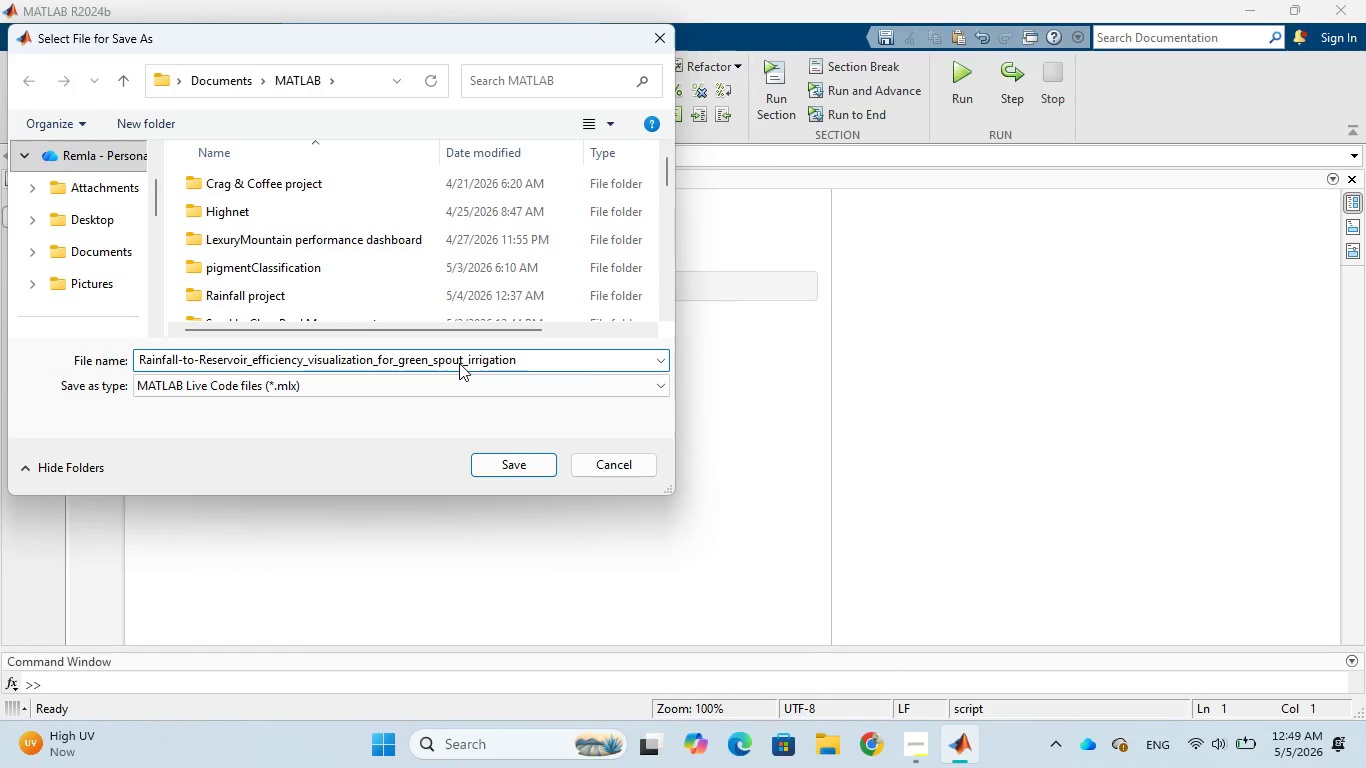 
key(Backspace)
 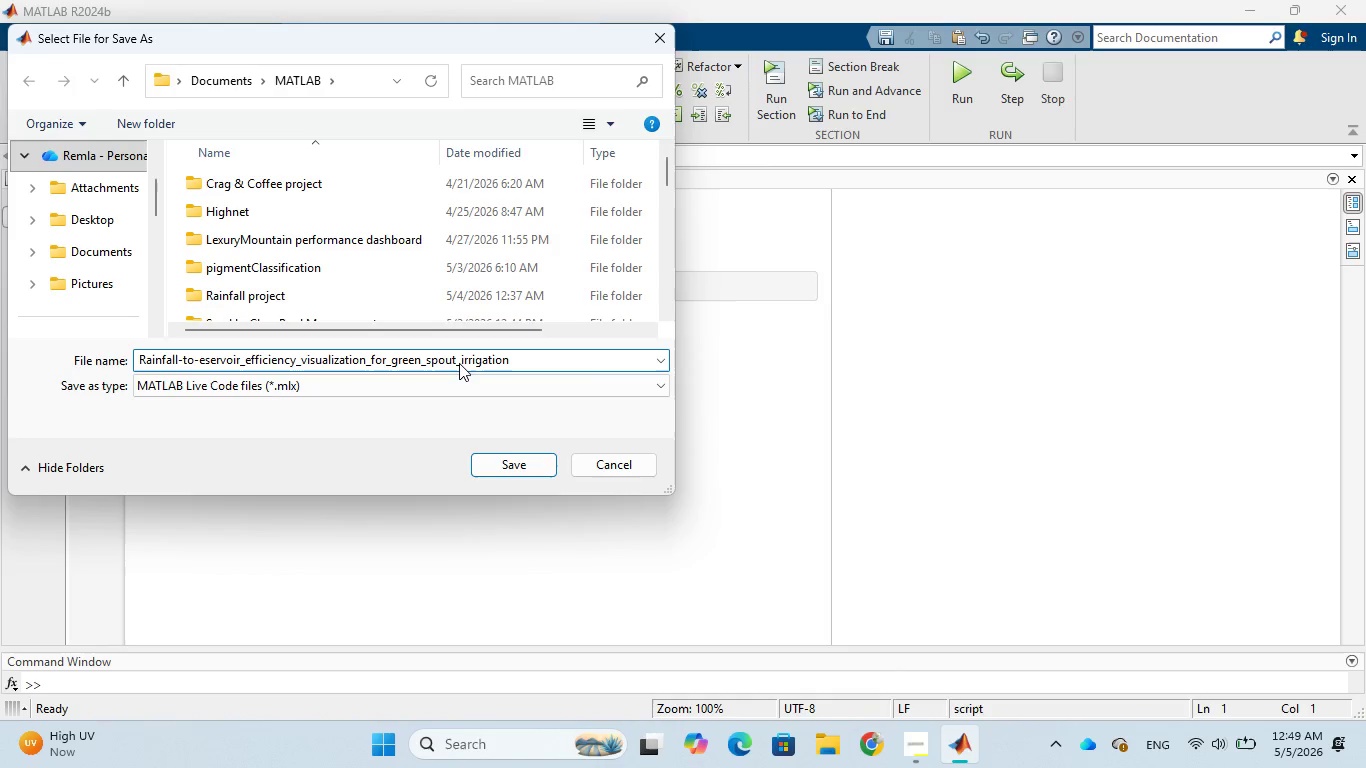 
key(R)
 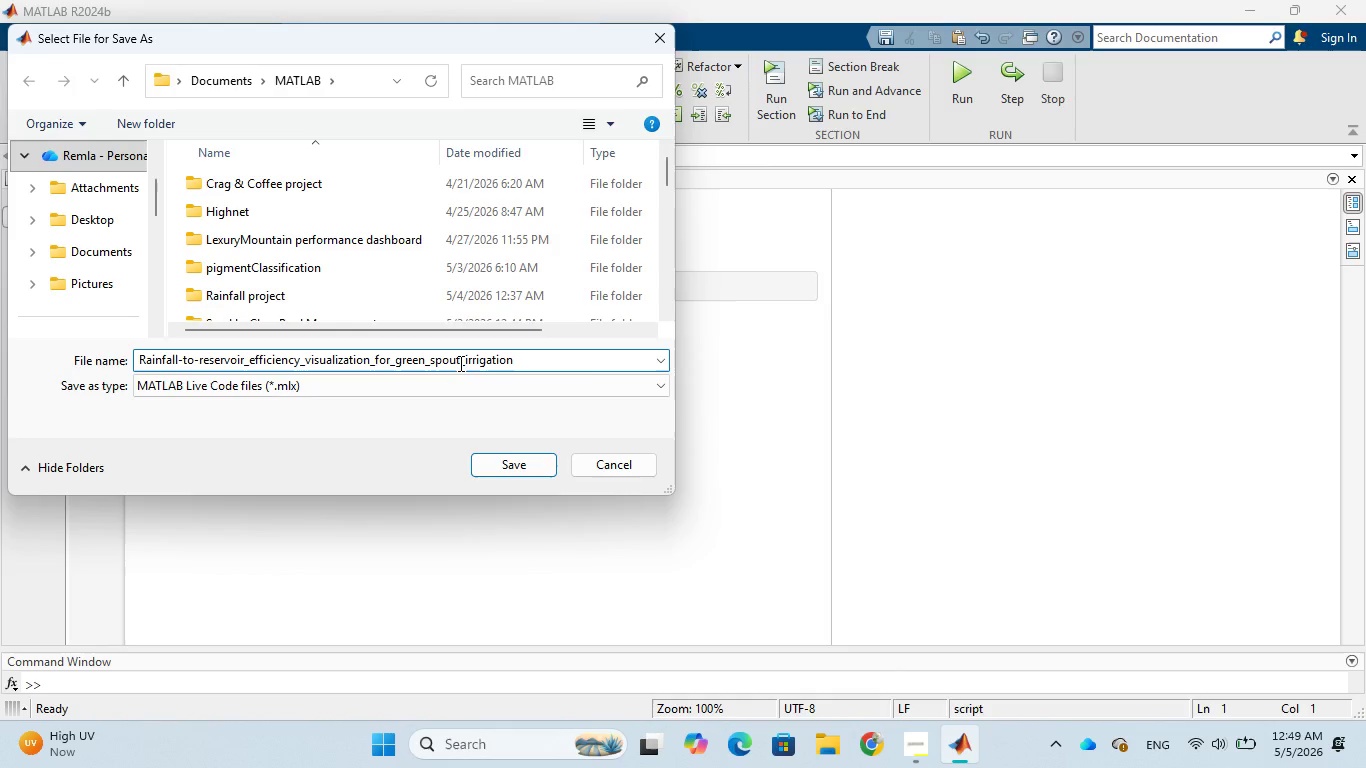 
key(ArrowLeft)
 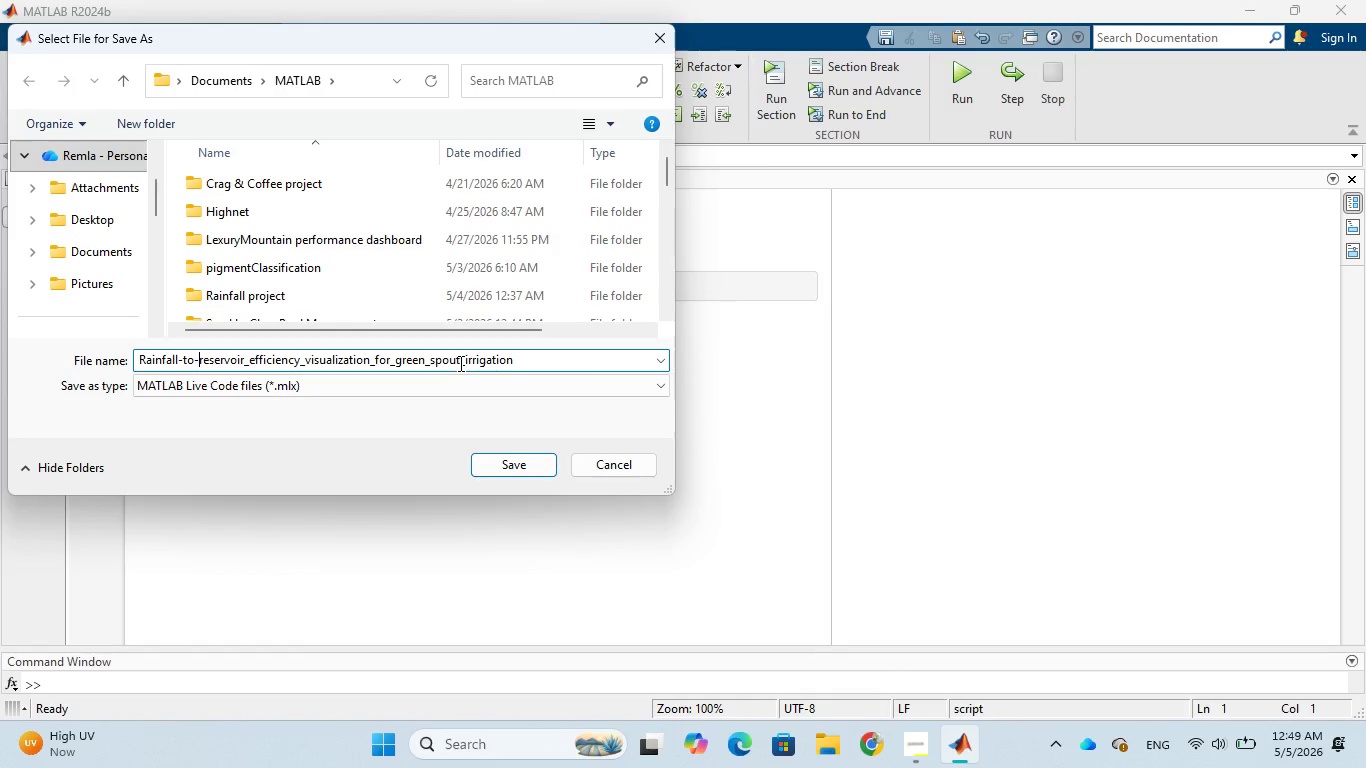 
key(Backspace)
 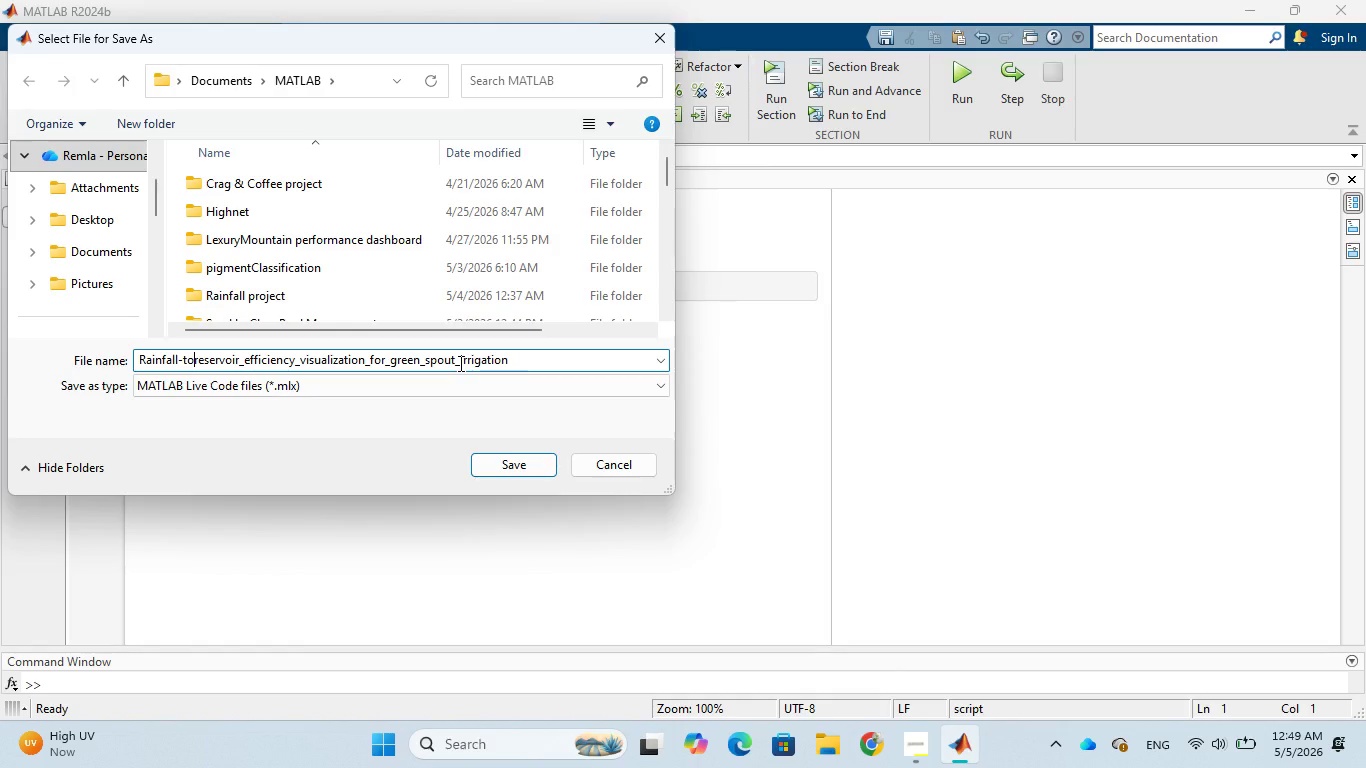 
key(Shift+Minus)
 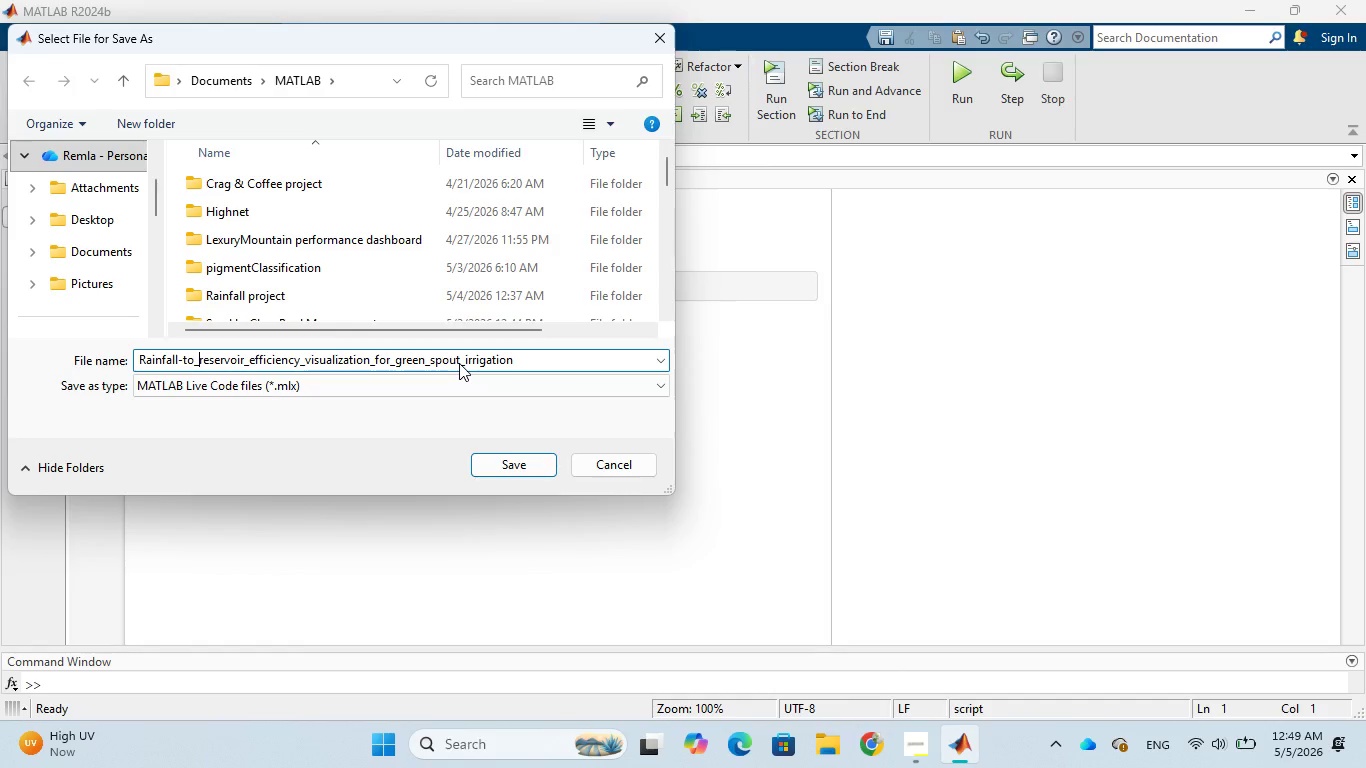 
key(ArrowLeft)
 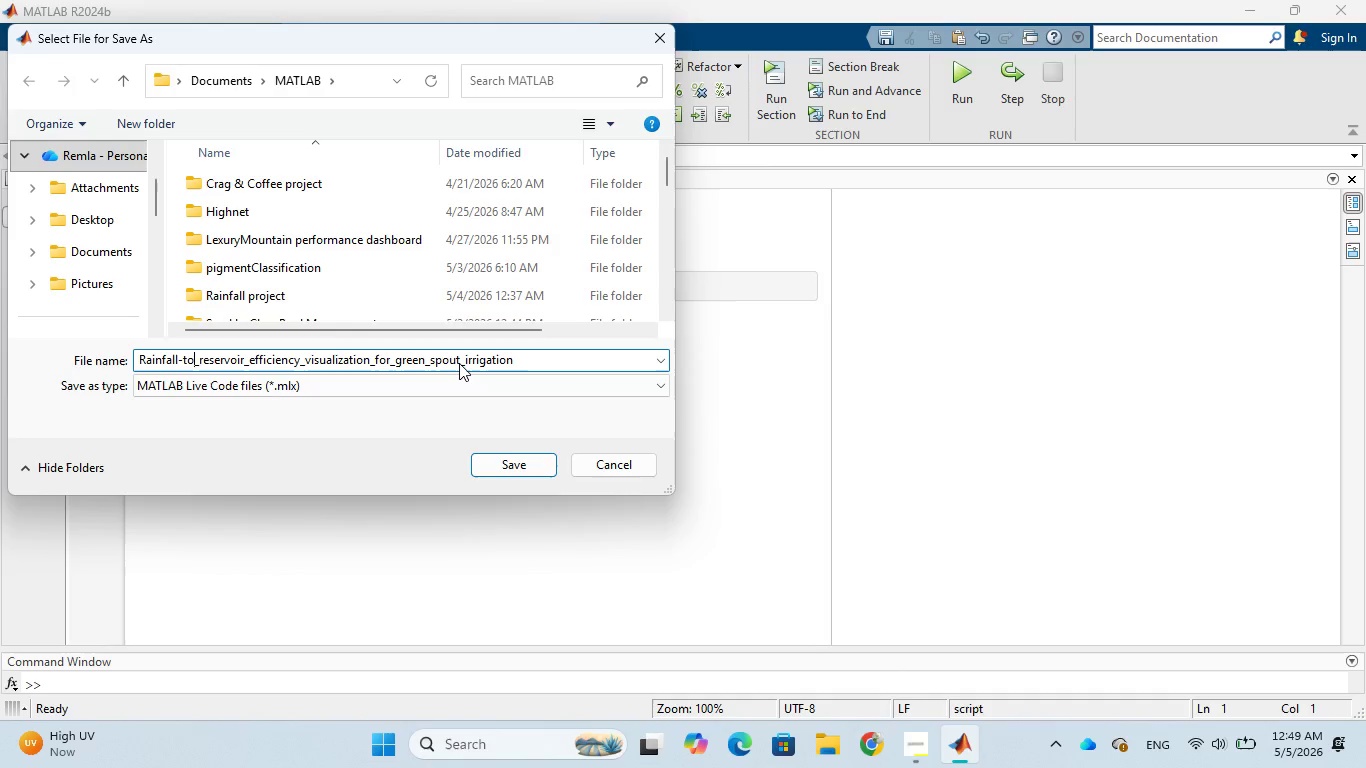 
key(ArrowLeft)
 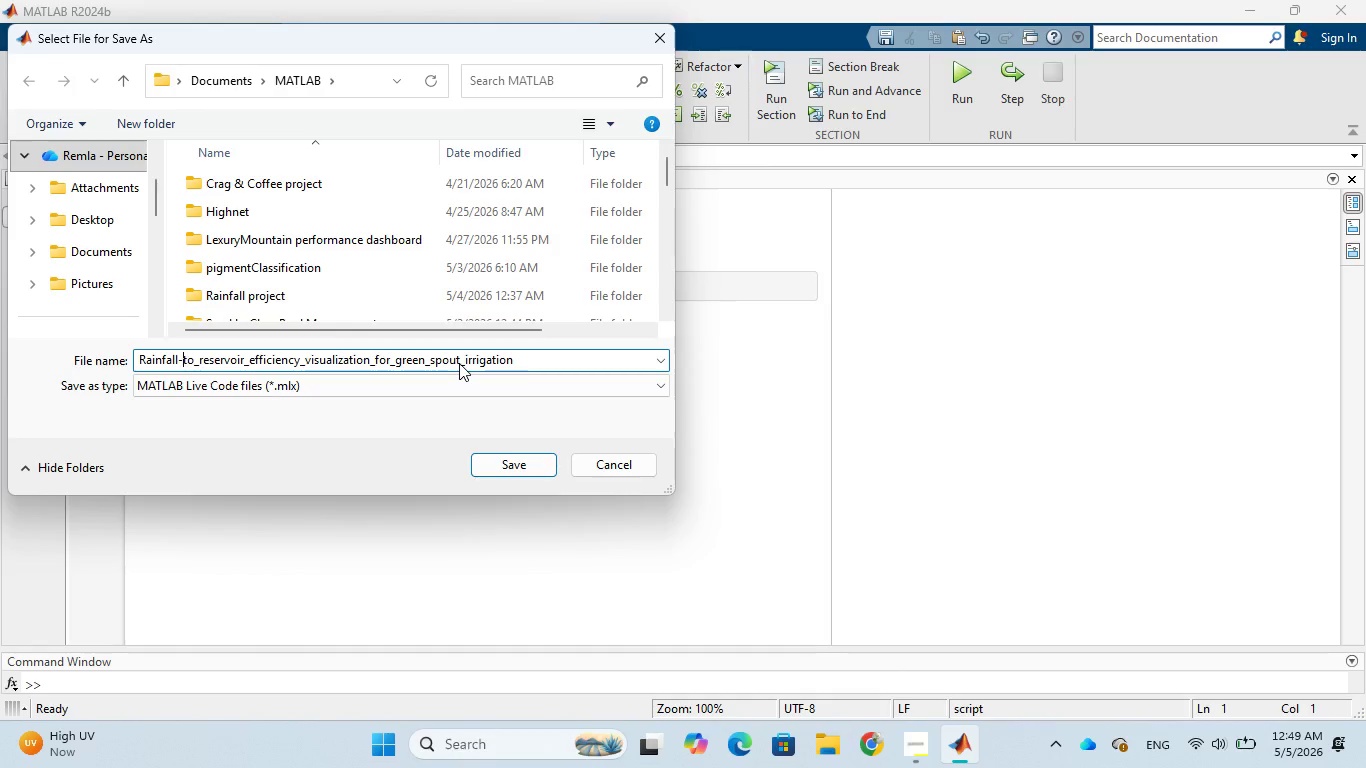 
key(ArrowLeft)
 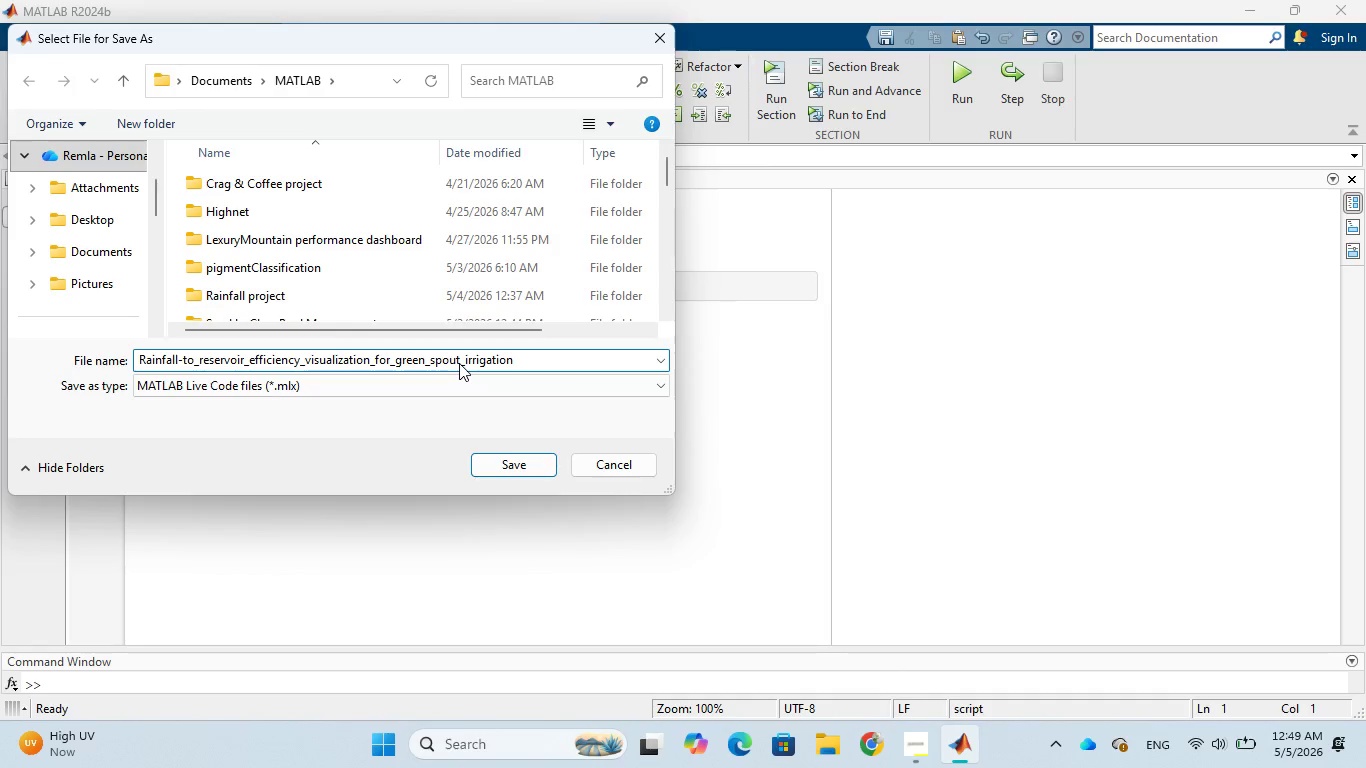 
key(Backspace)
 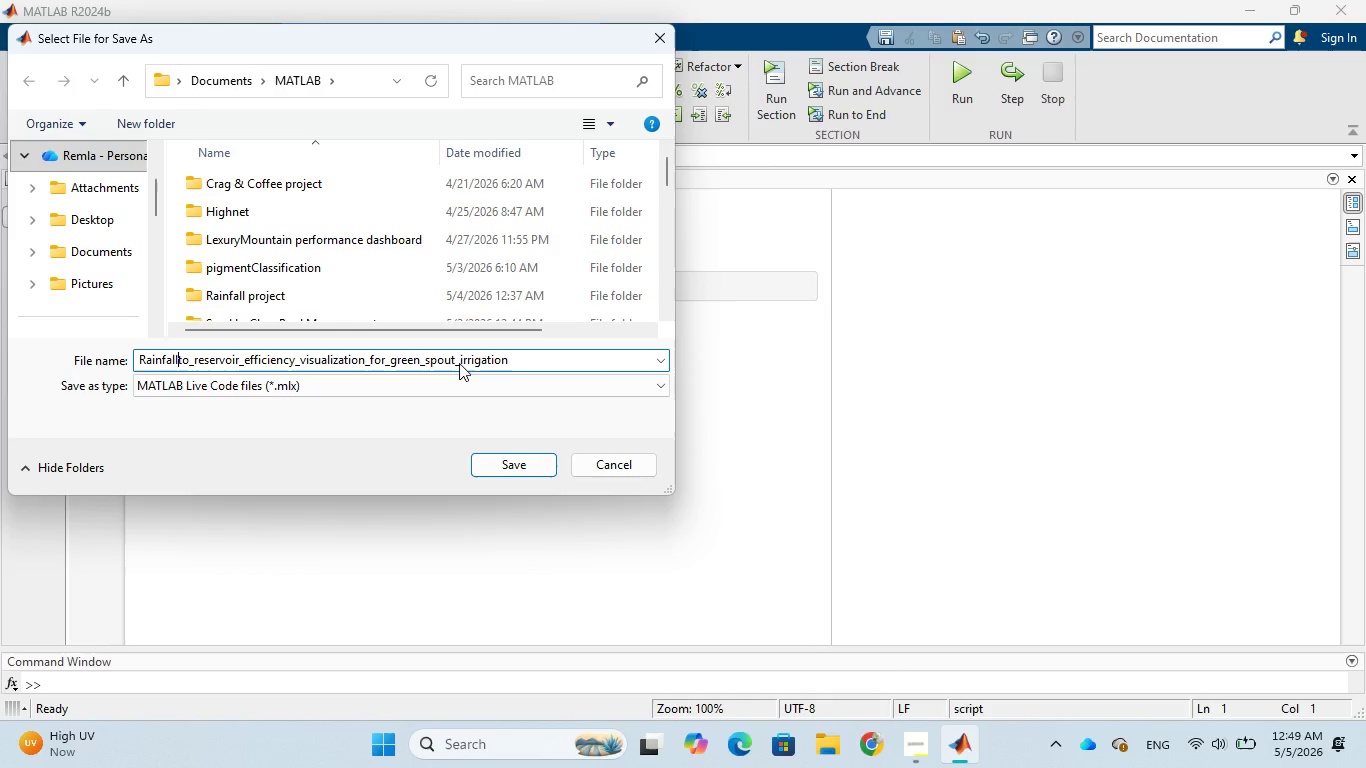 
key(Shift+Minus)
 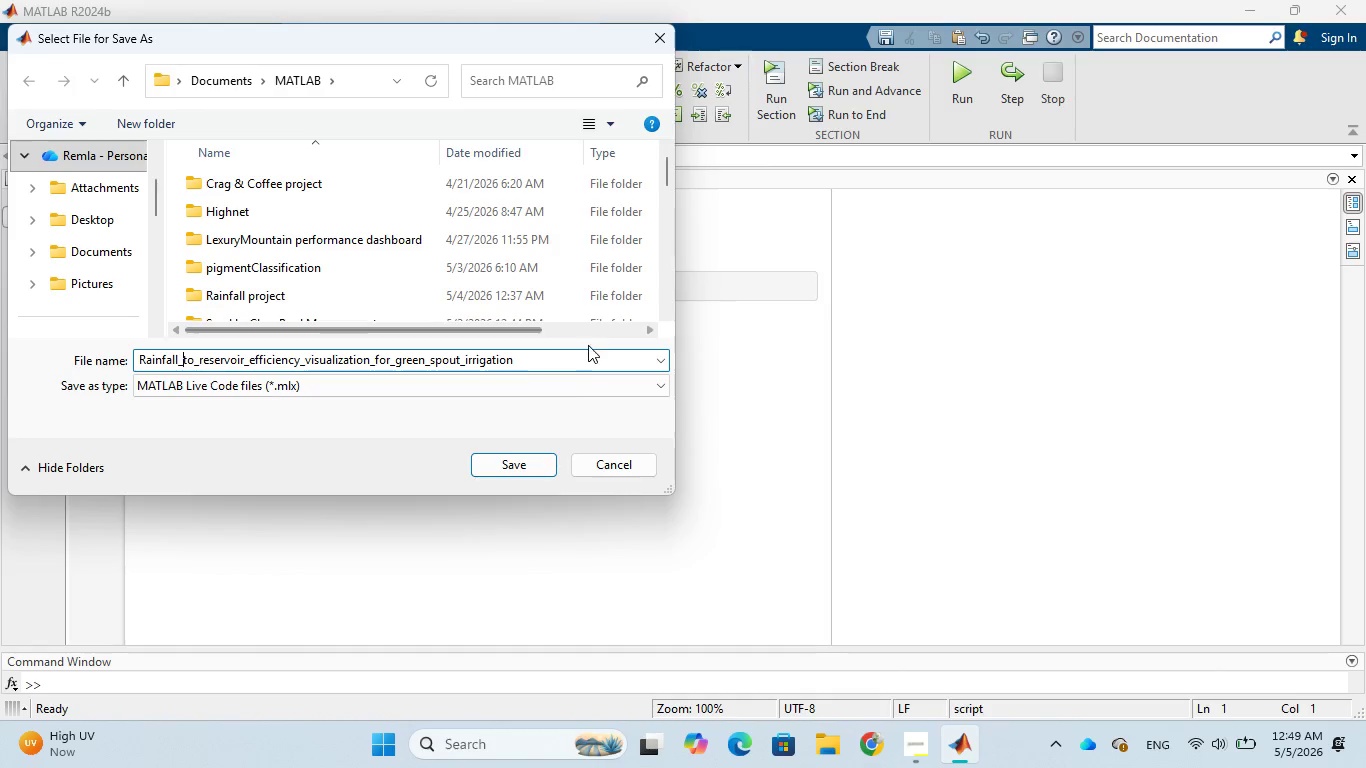 
left_click([528, 467])
 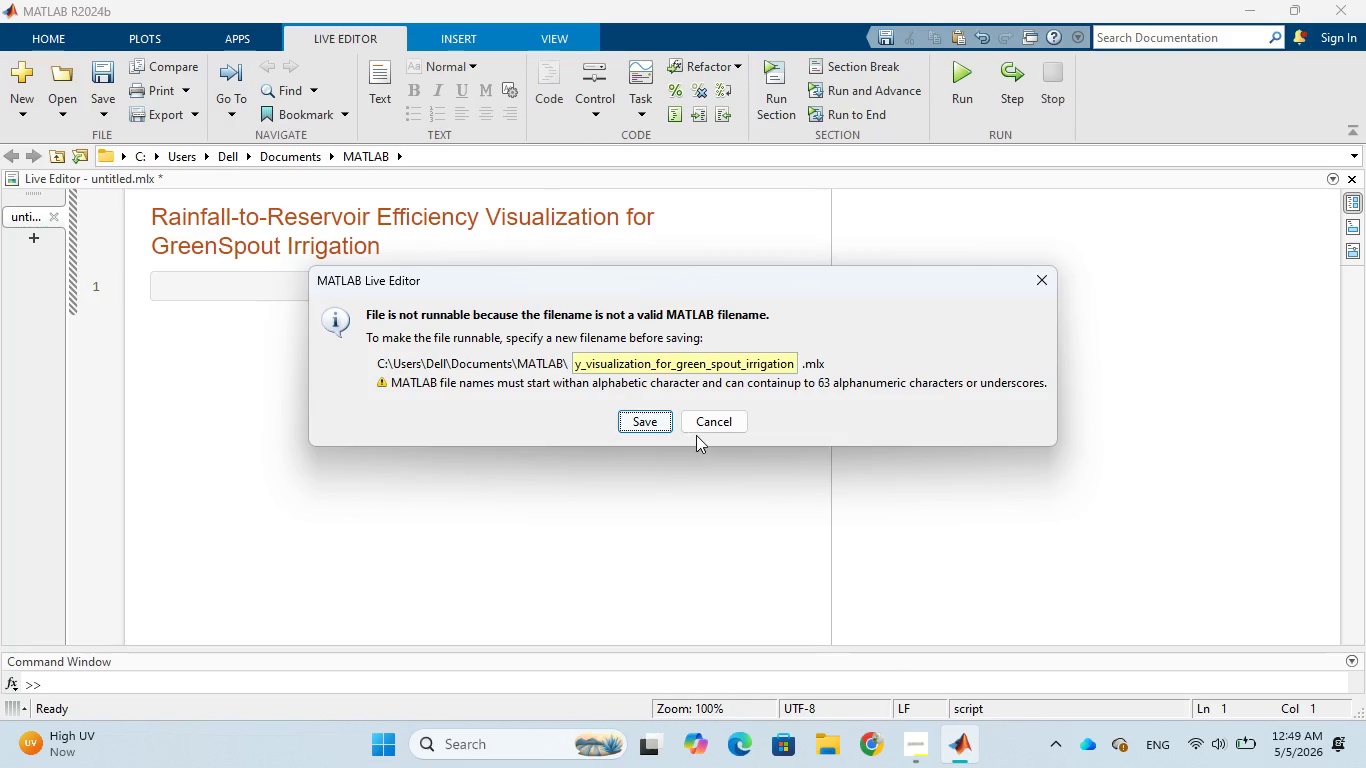 
wait(7.56)
 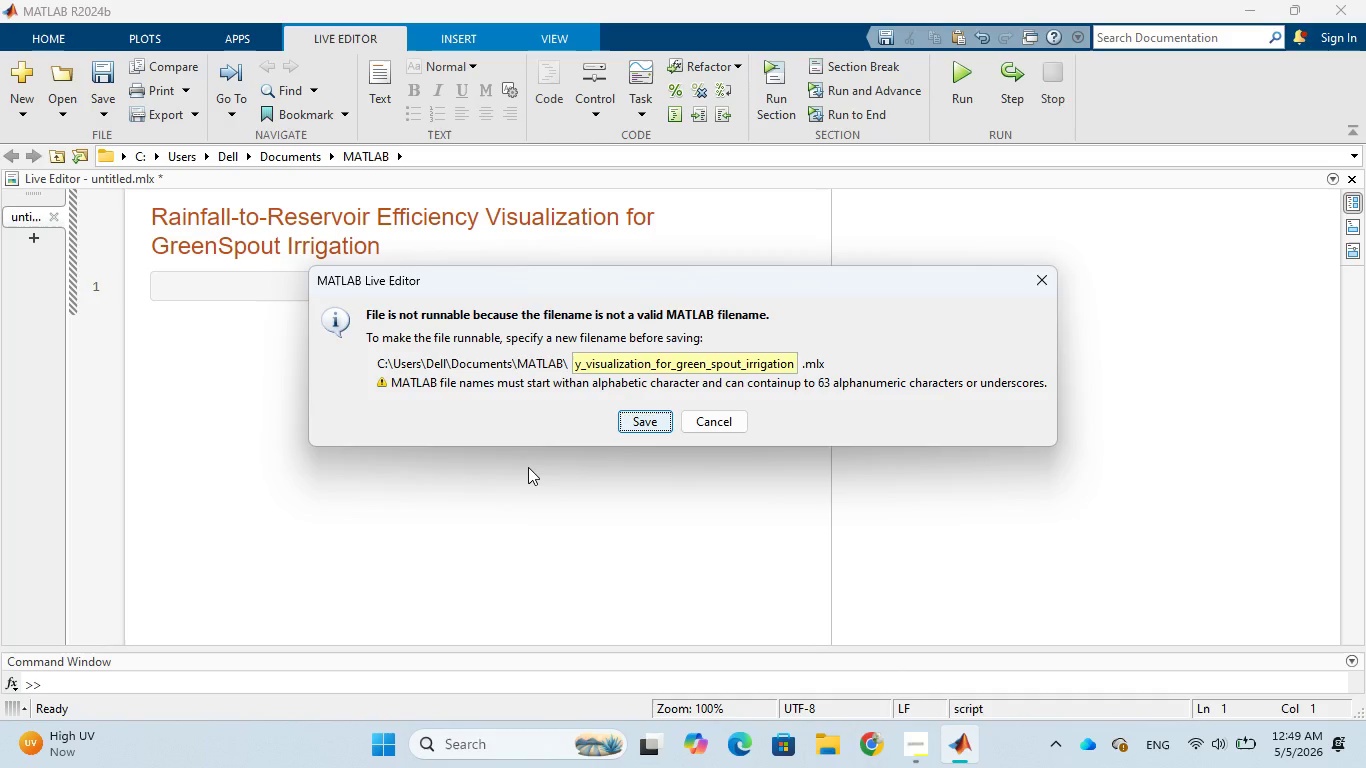 
left_click([233, 317])
 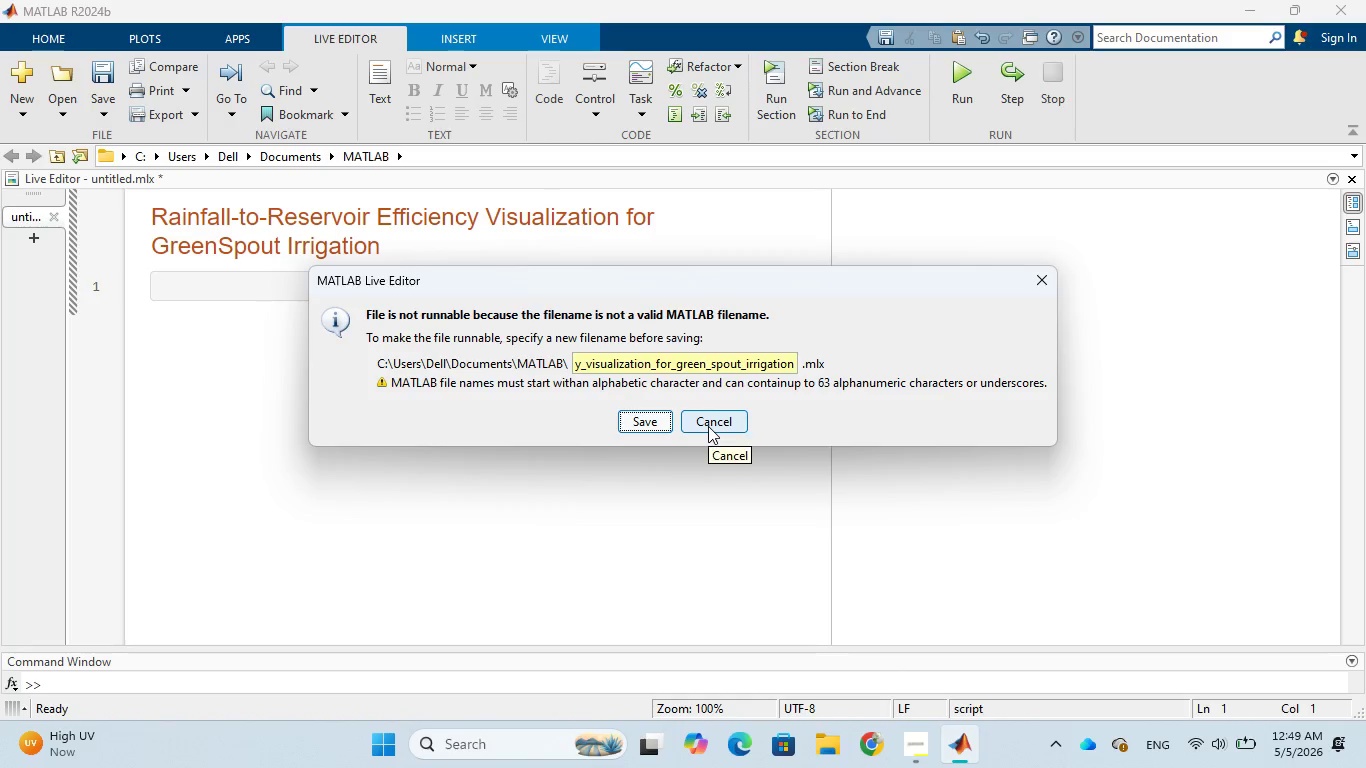 
left_click([759, 361])
 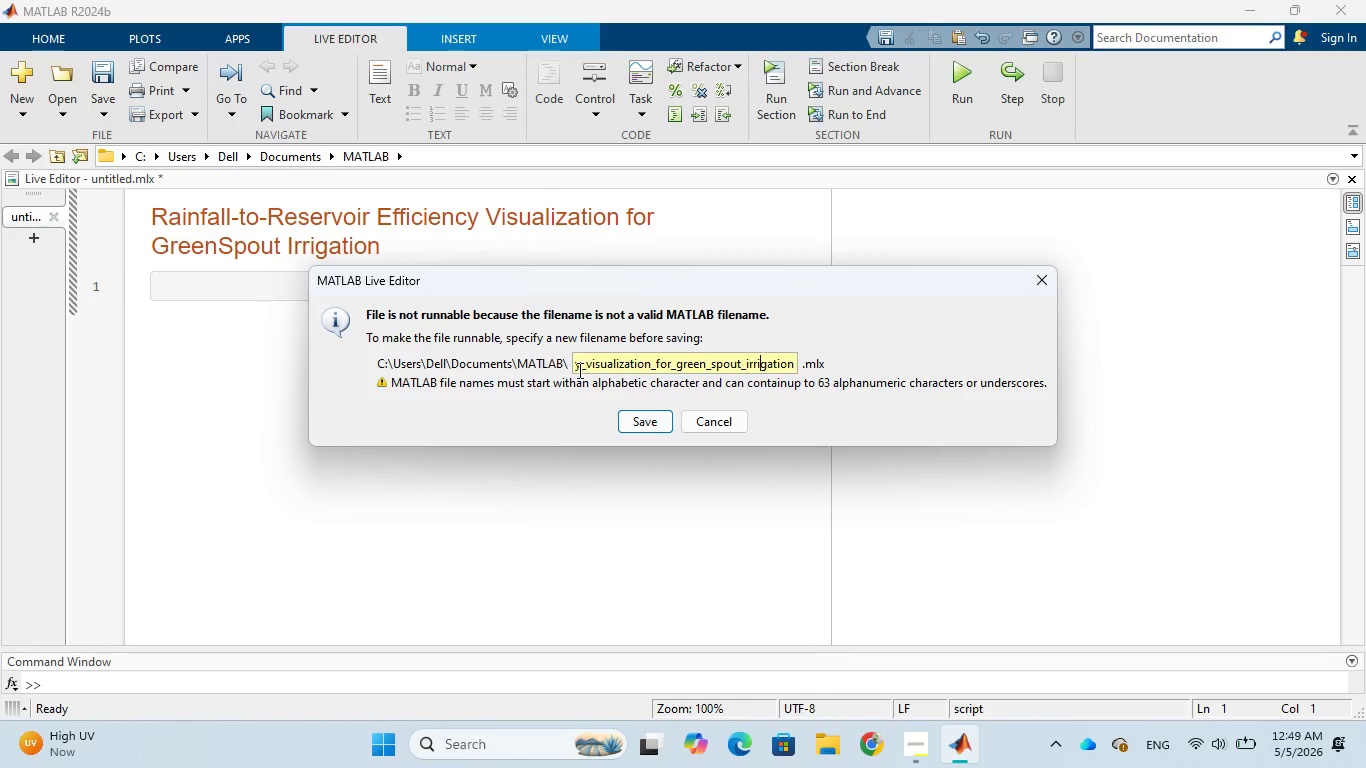 
left_click([589, 370])
 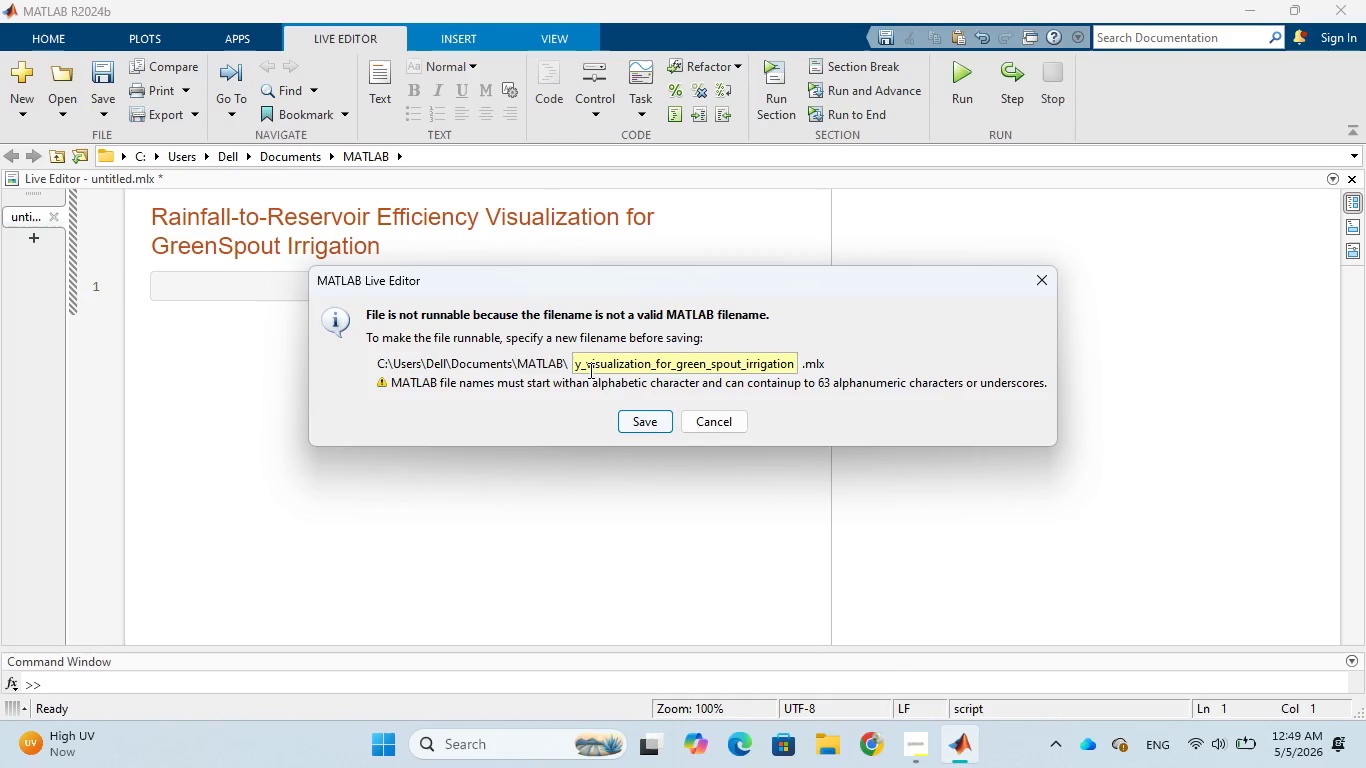 
hold_key(key=ArrowLeft, duration=1.05)
 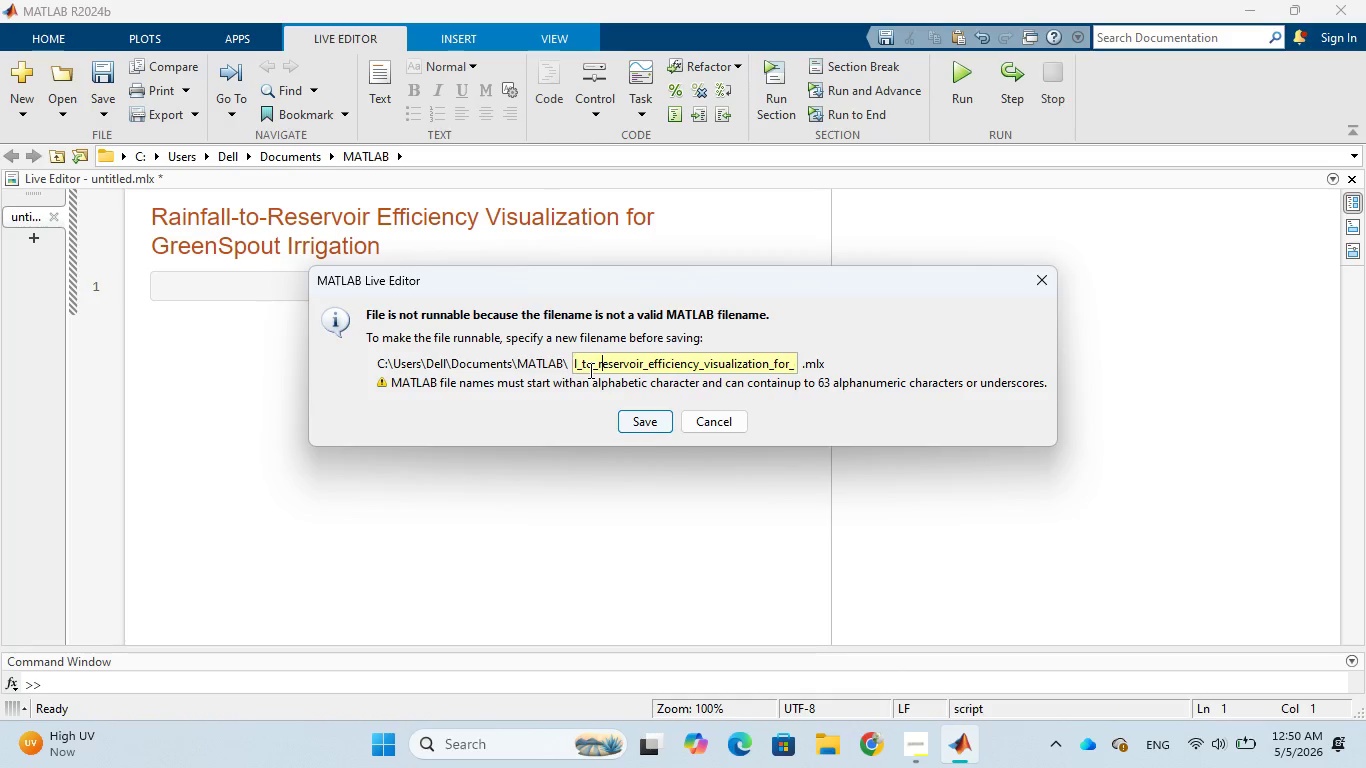 
hold_key(key=ArrowLeft, duration=0.77)
 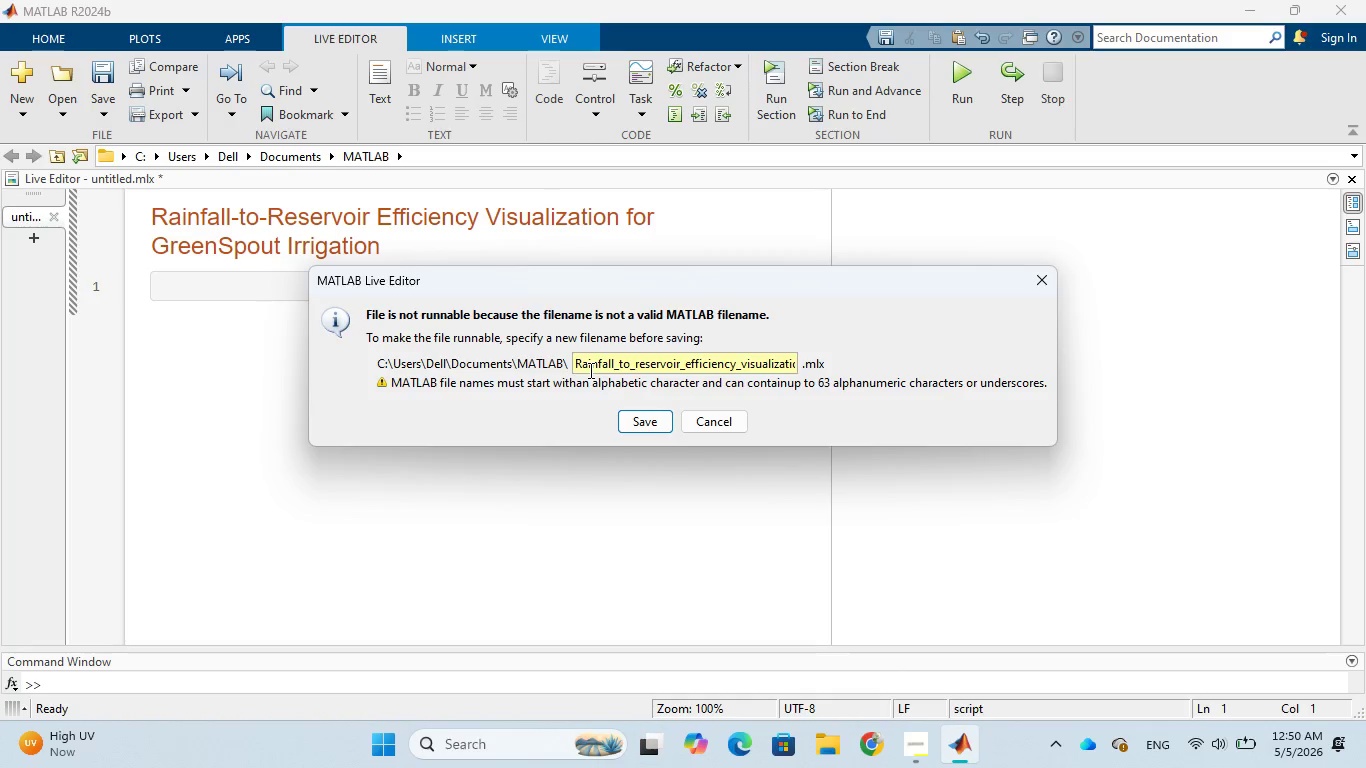 
key(ArrowLeft)
 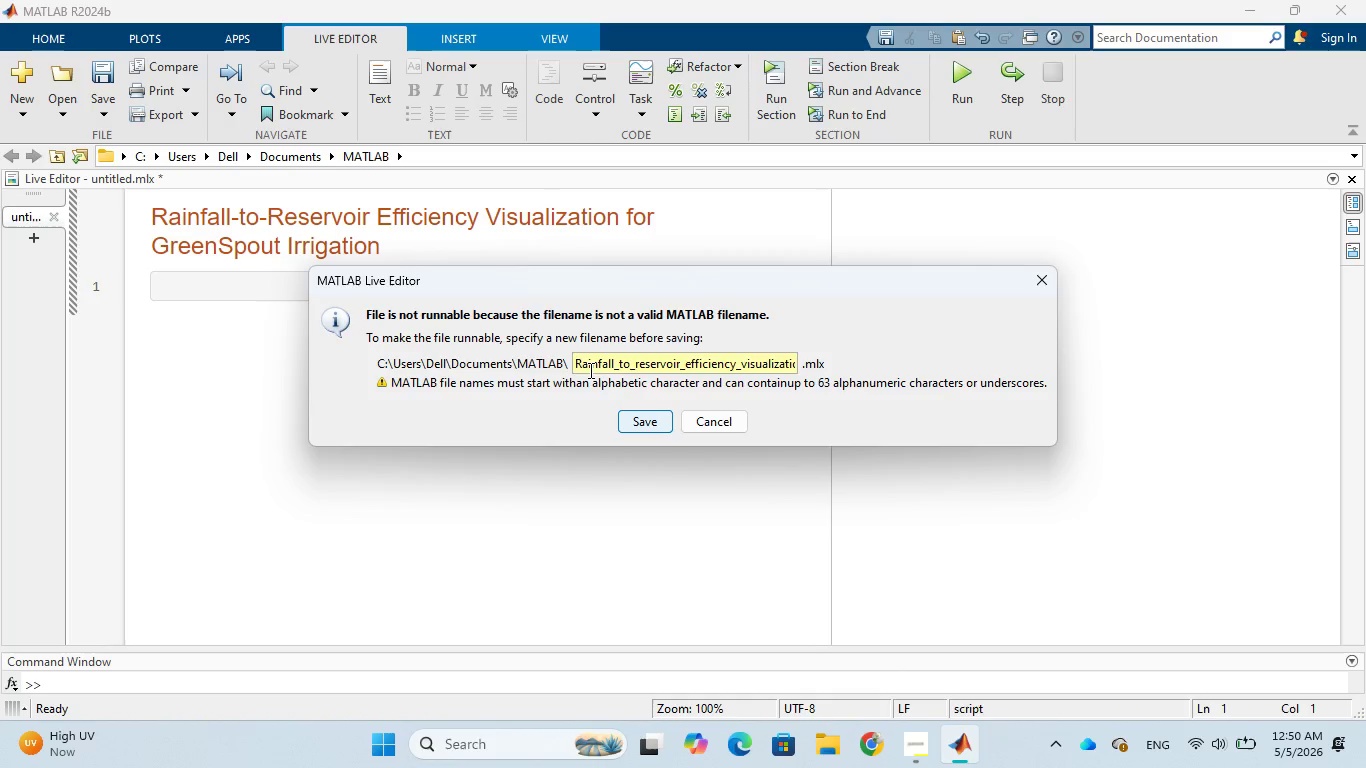 
key(Backspace)
 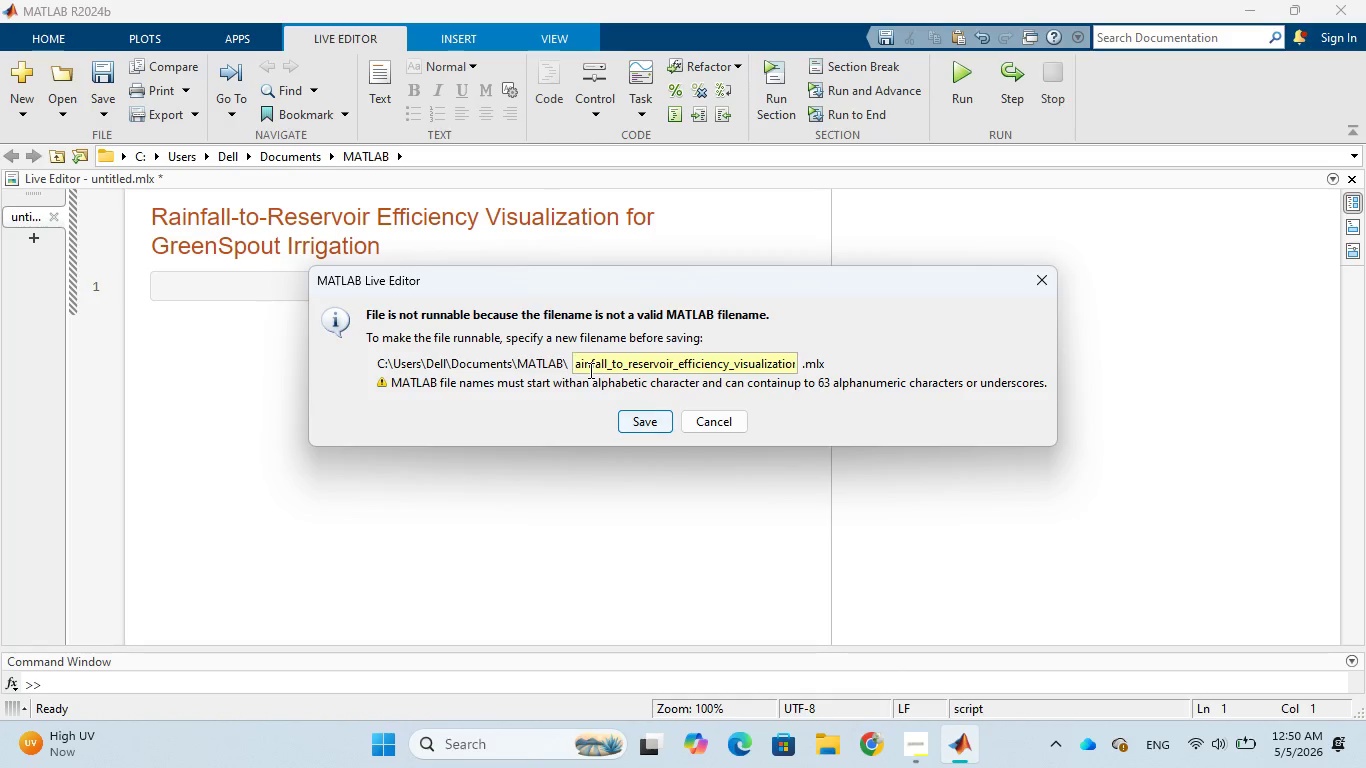 
key(R)
 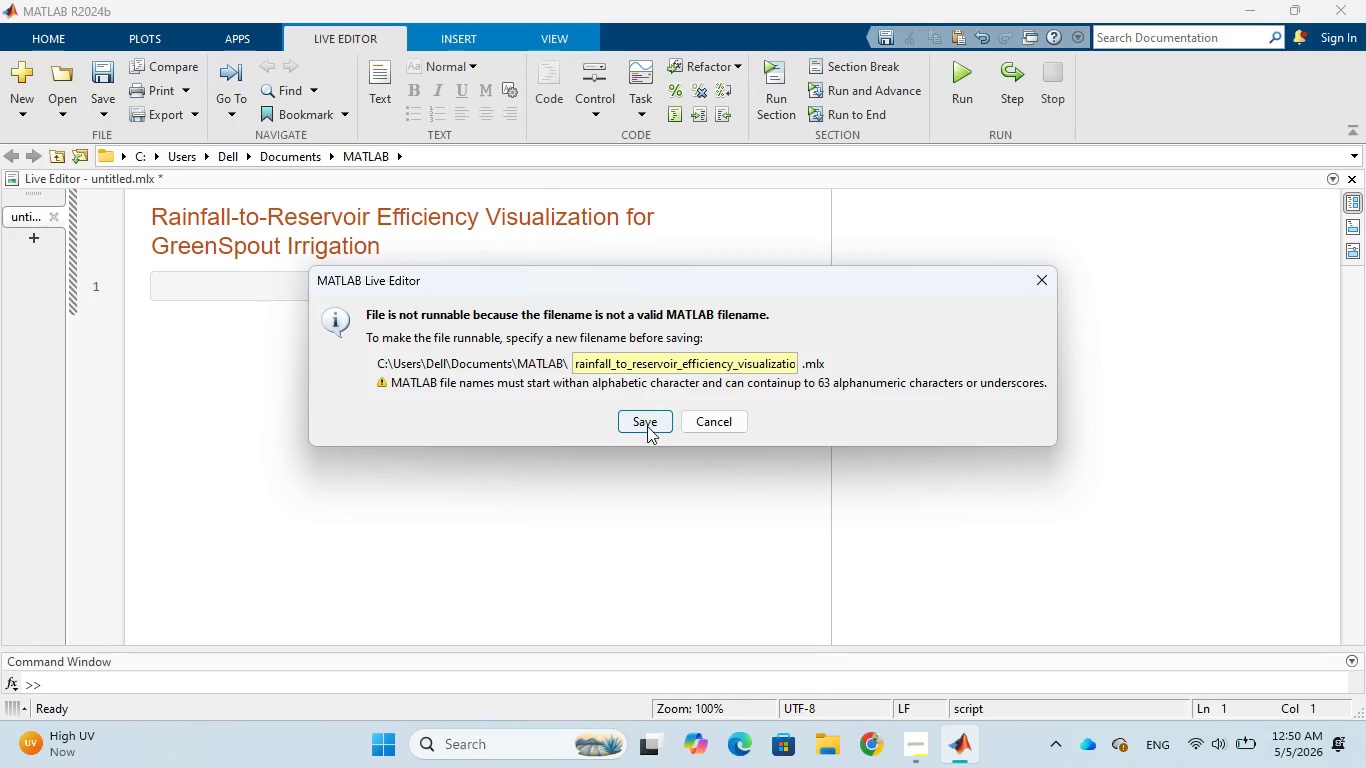 
left_click([647, 426])
 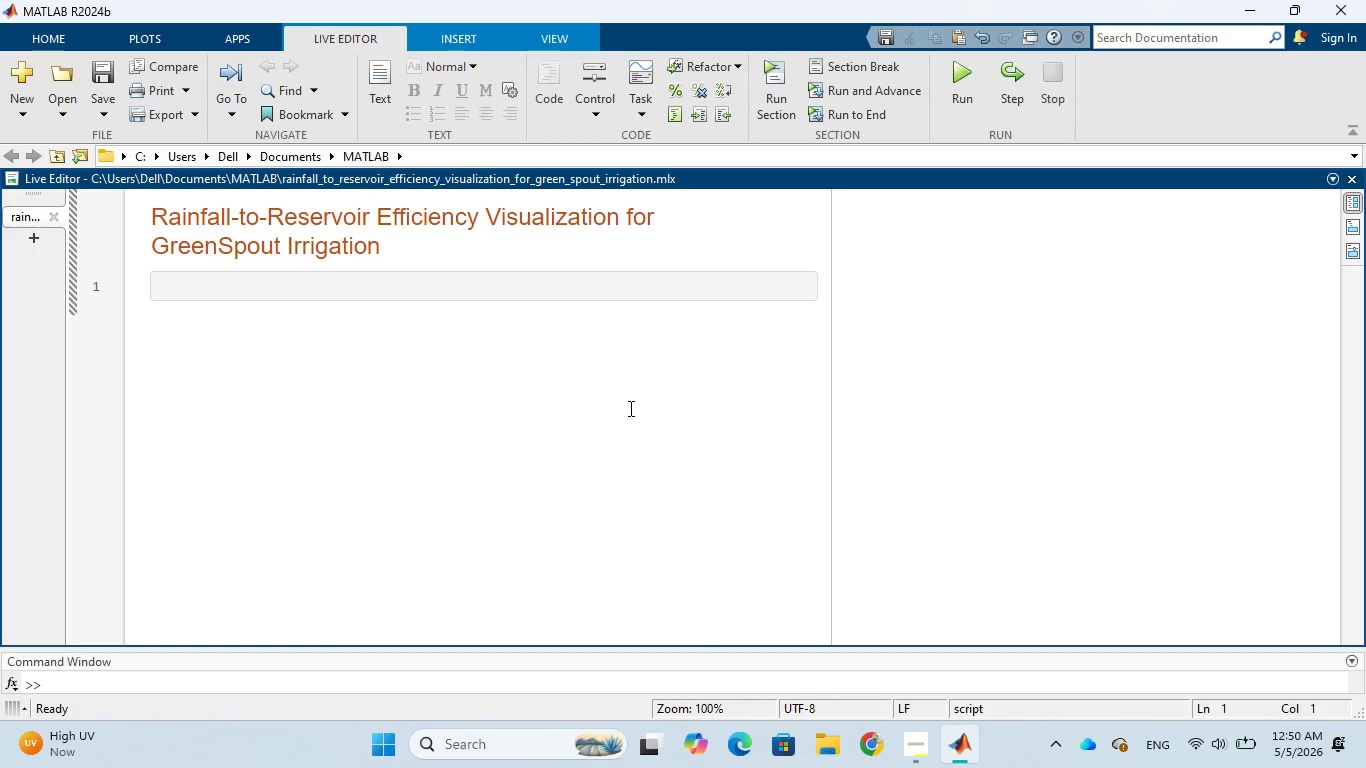 
wait(6.88)
 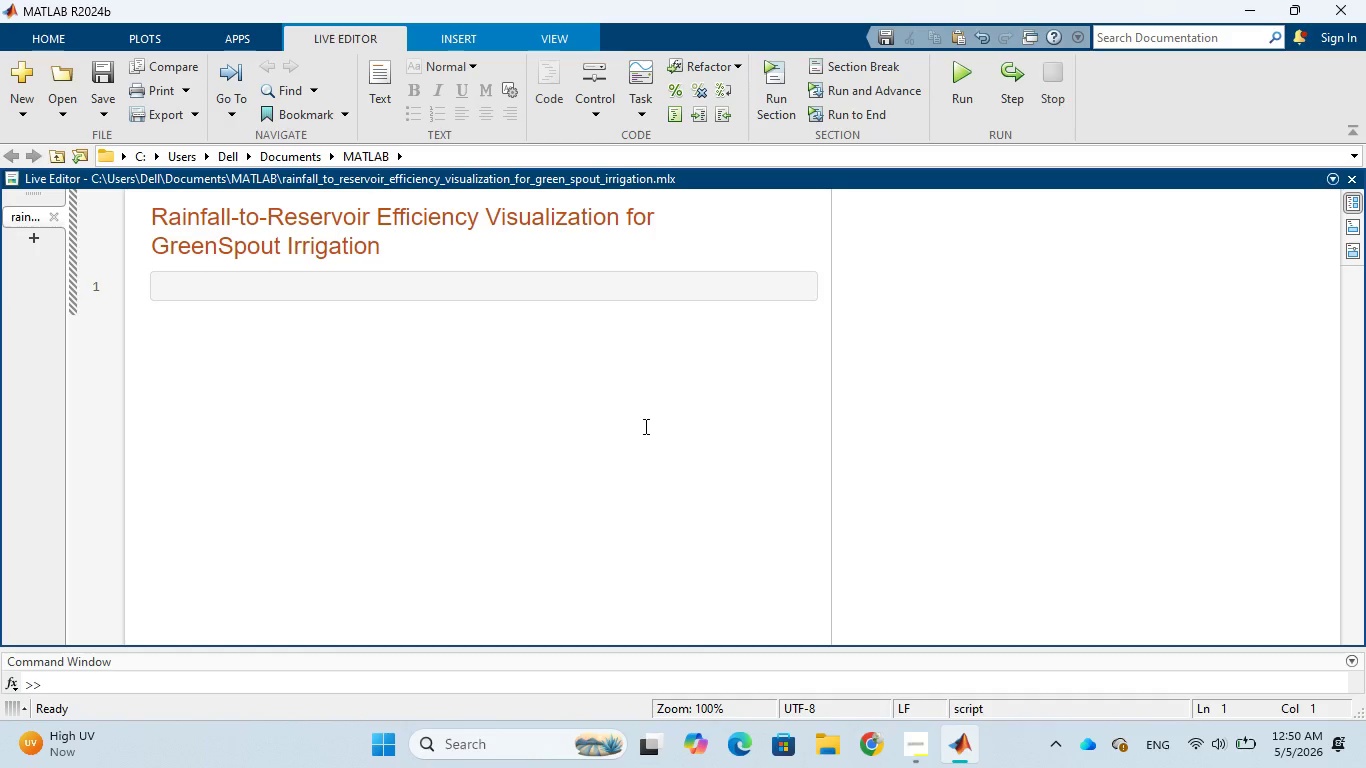 
type(clc;clear;close all;)
 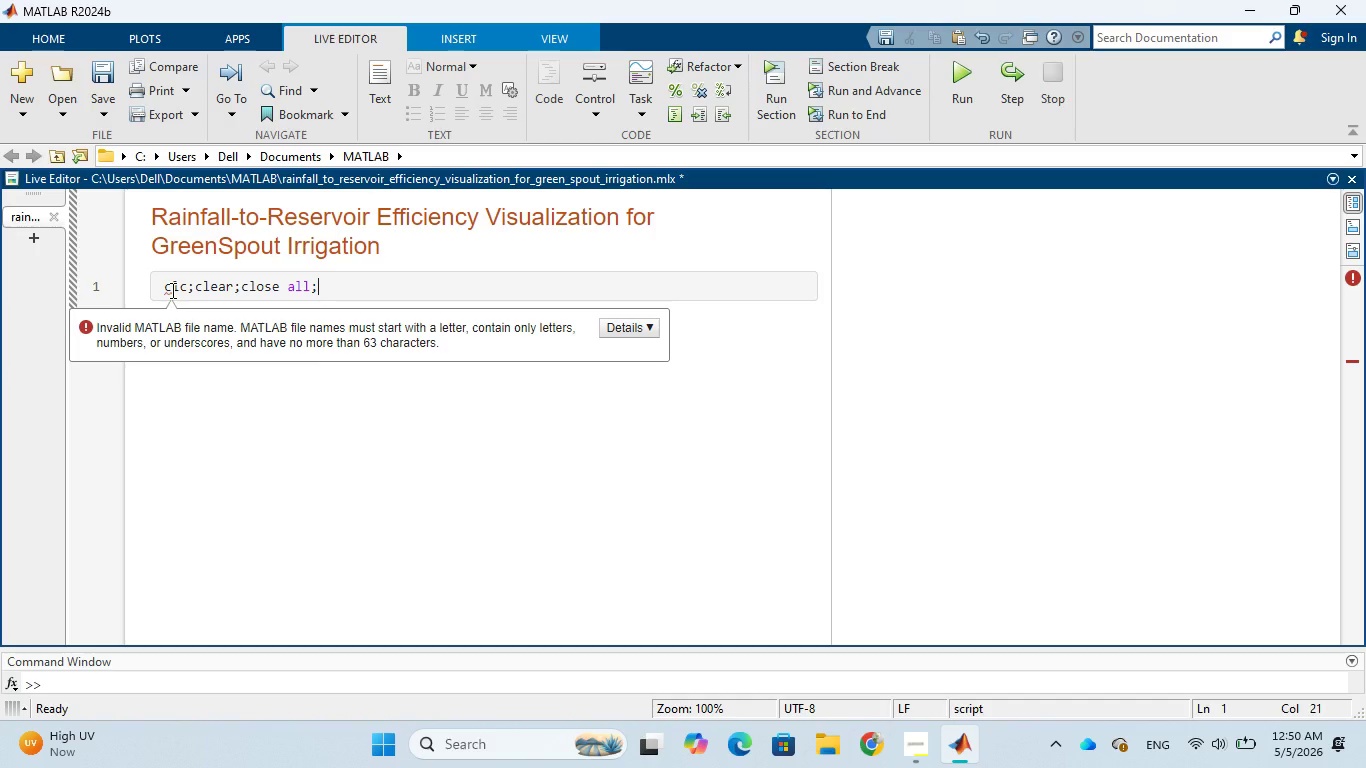 
wait(33.33)
 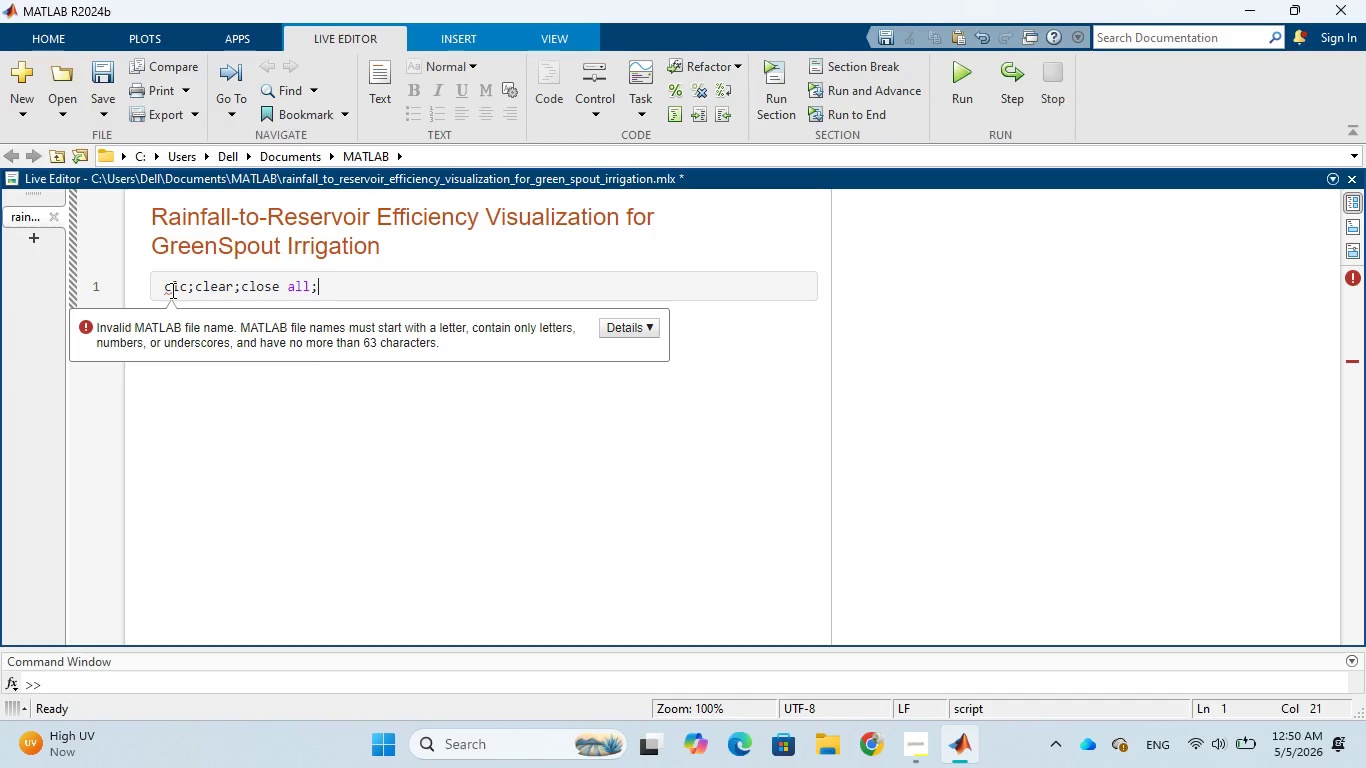 
left_click([397, 174])
 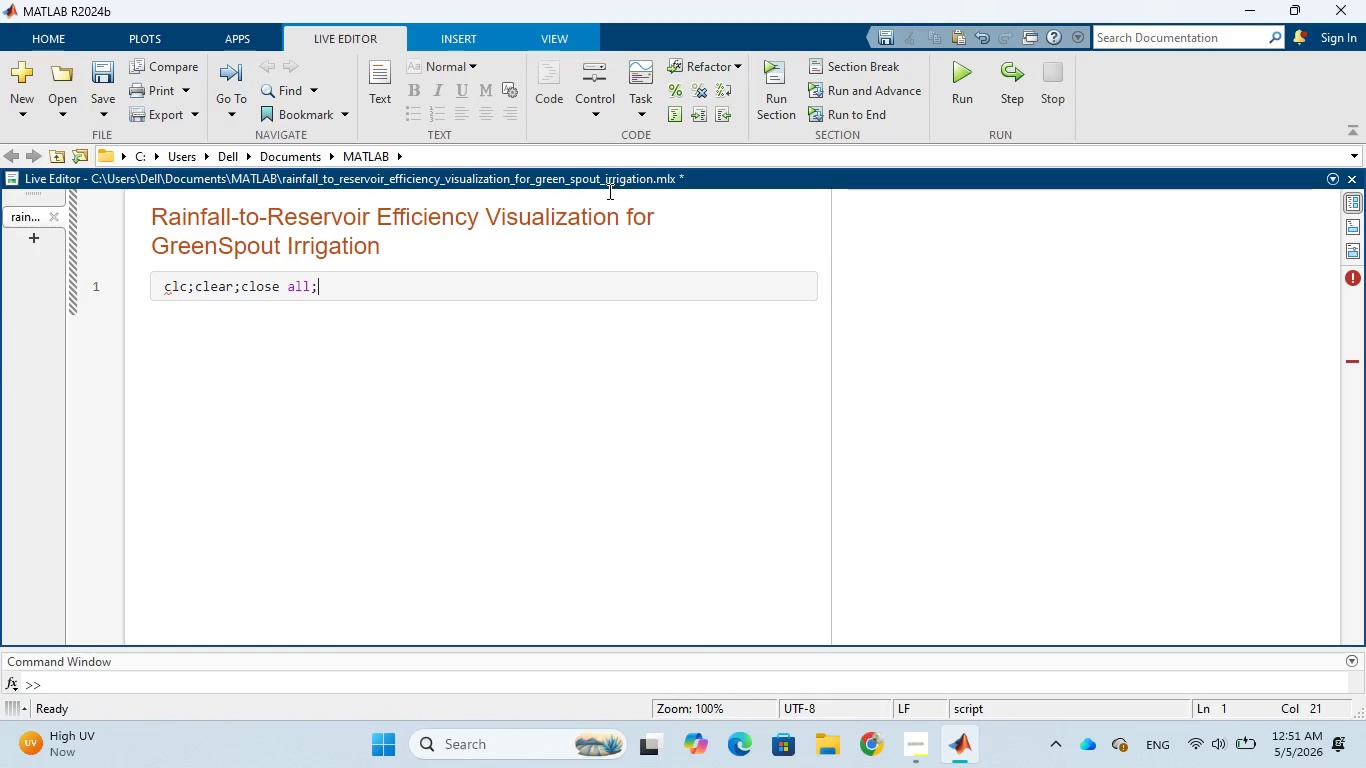 
wait(48.98)
 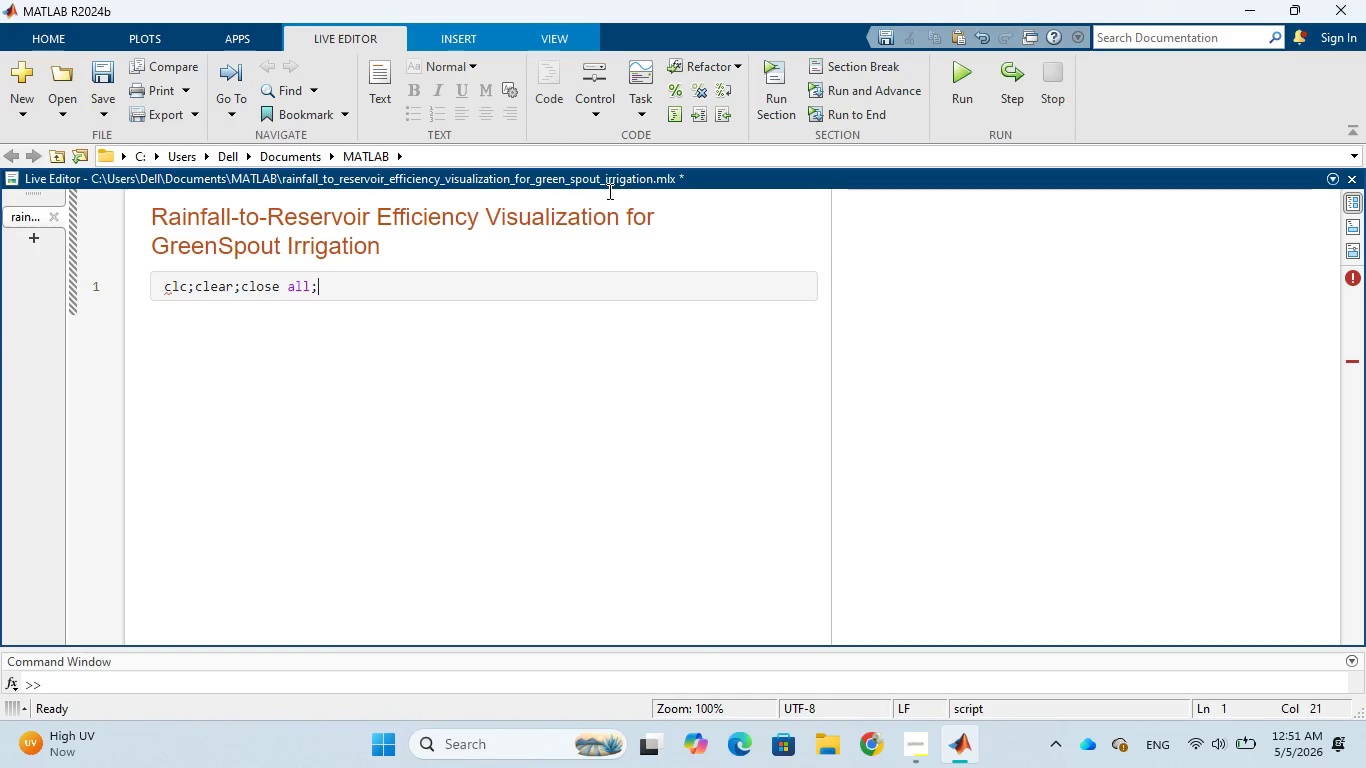 
double_click([655, 177])
 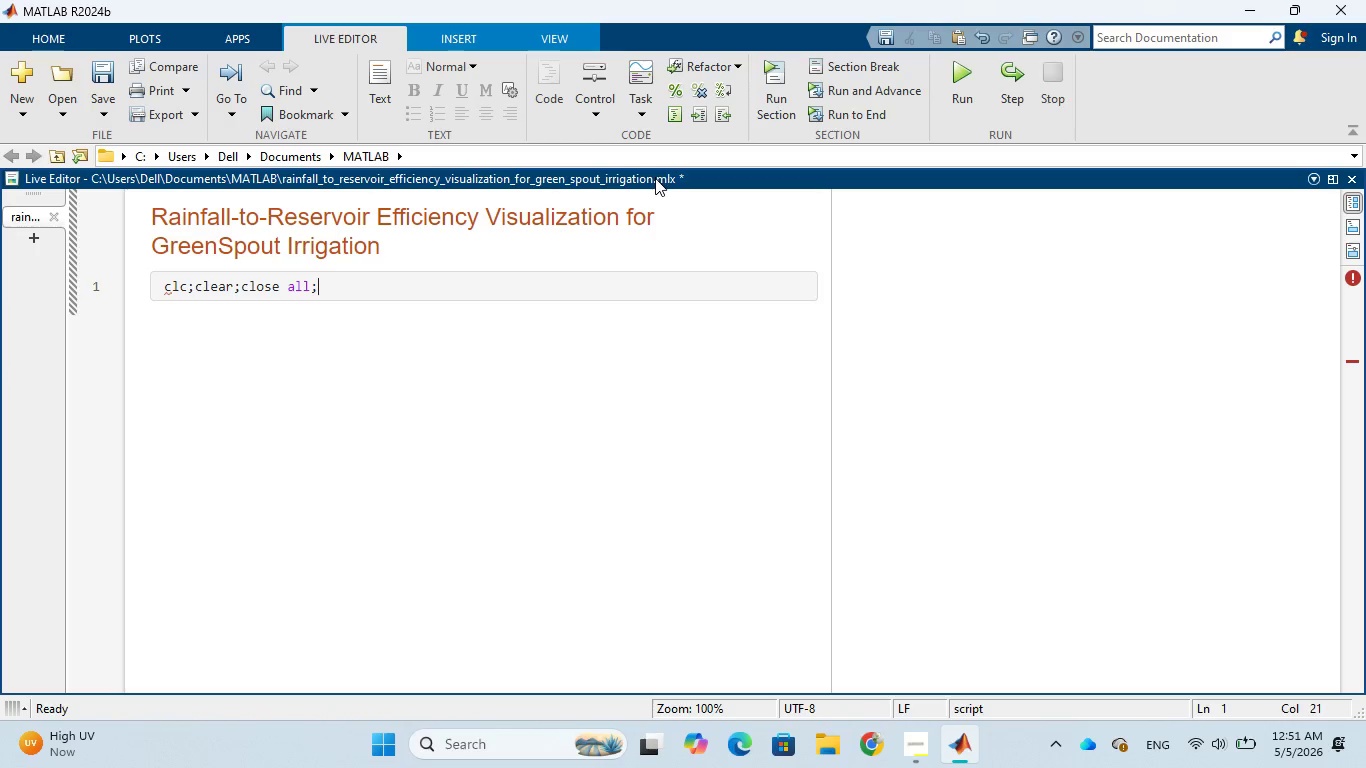 
left_click([655, 178])
 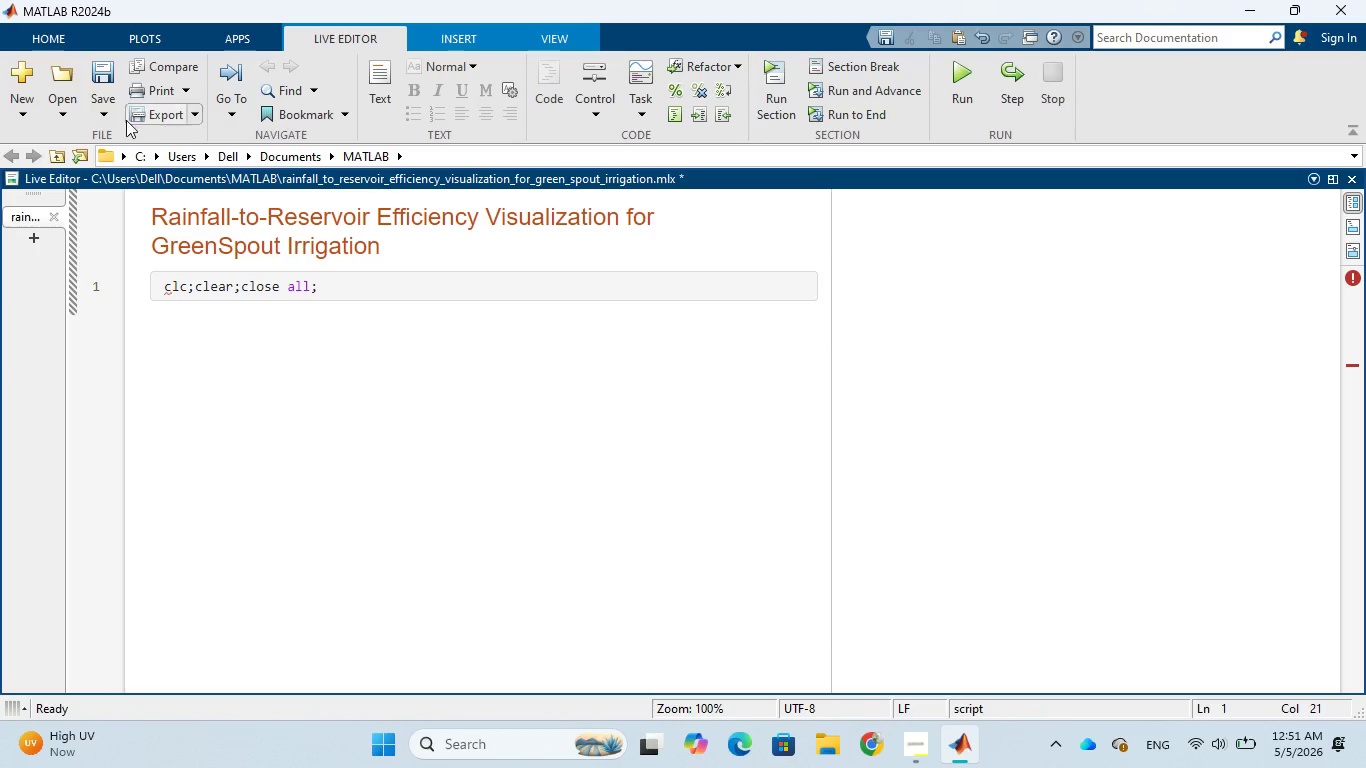 
left_click([98, 110])
 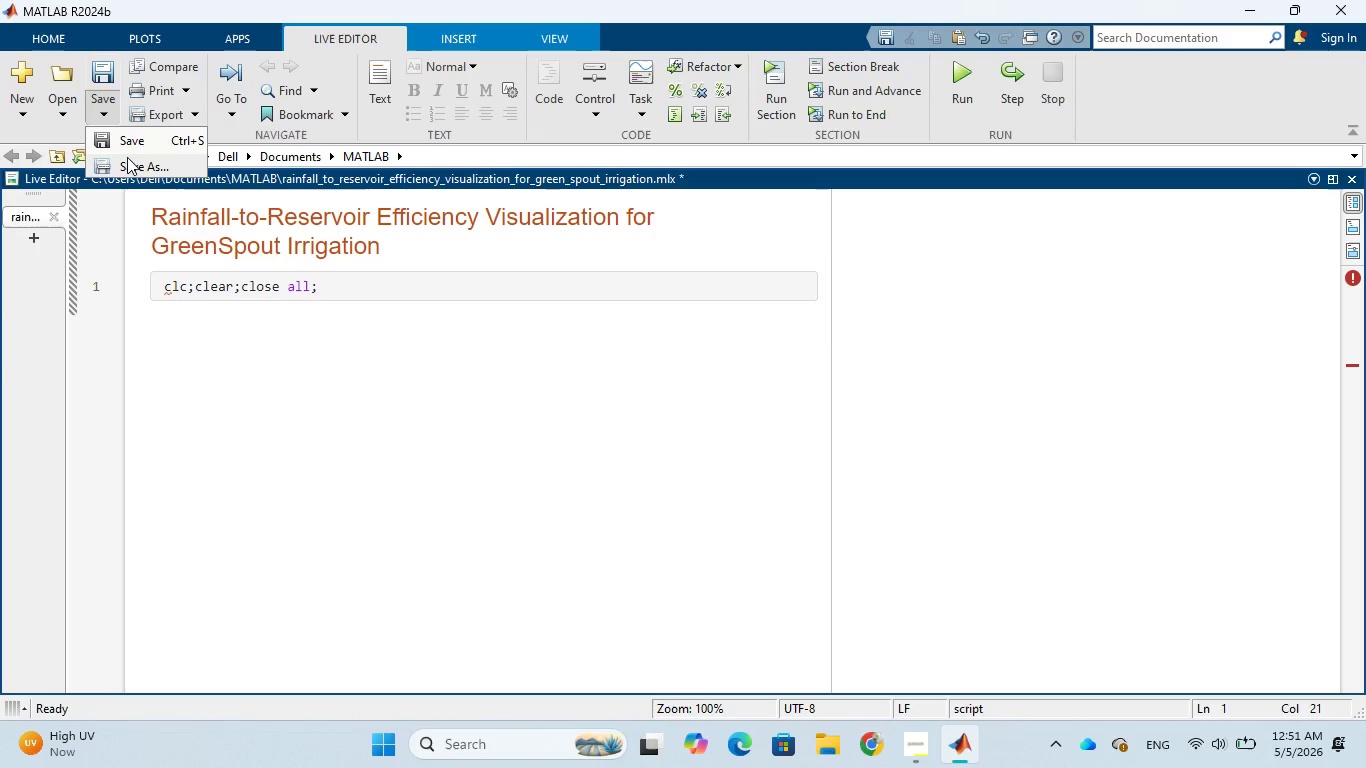 
left_click([129, 162])
 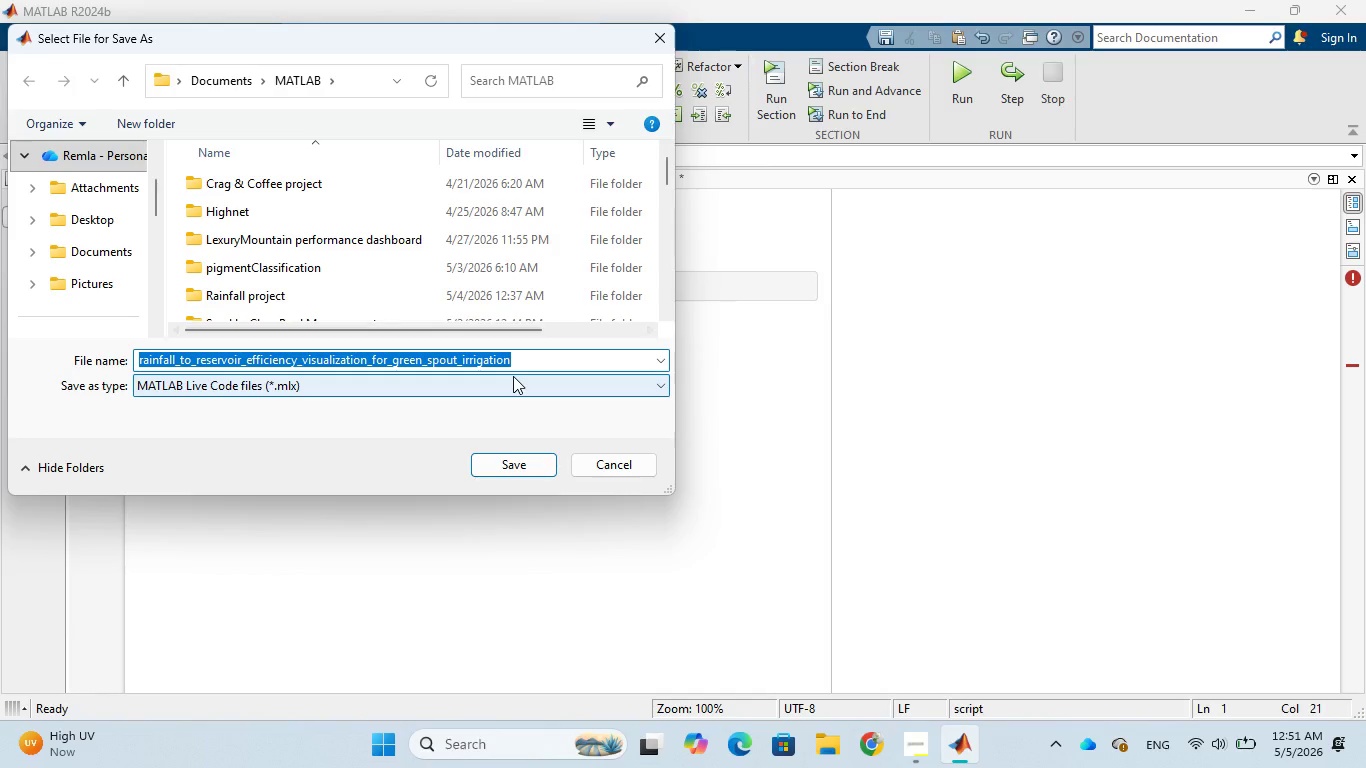 
left_click([520, 365])
 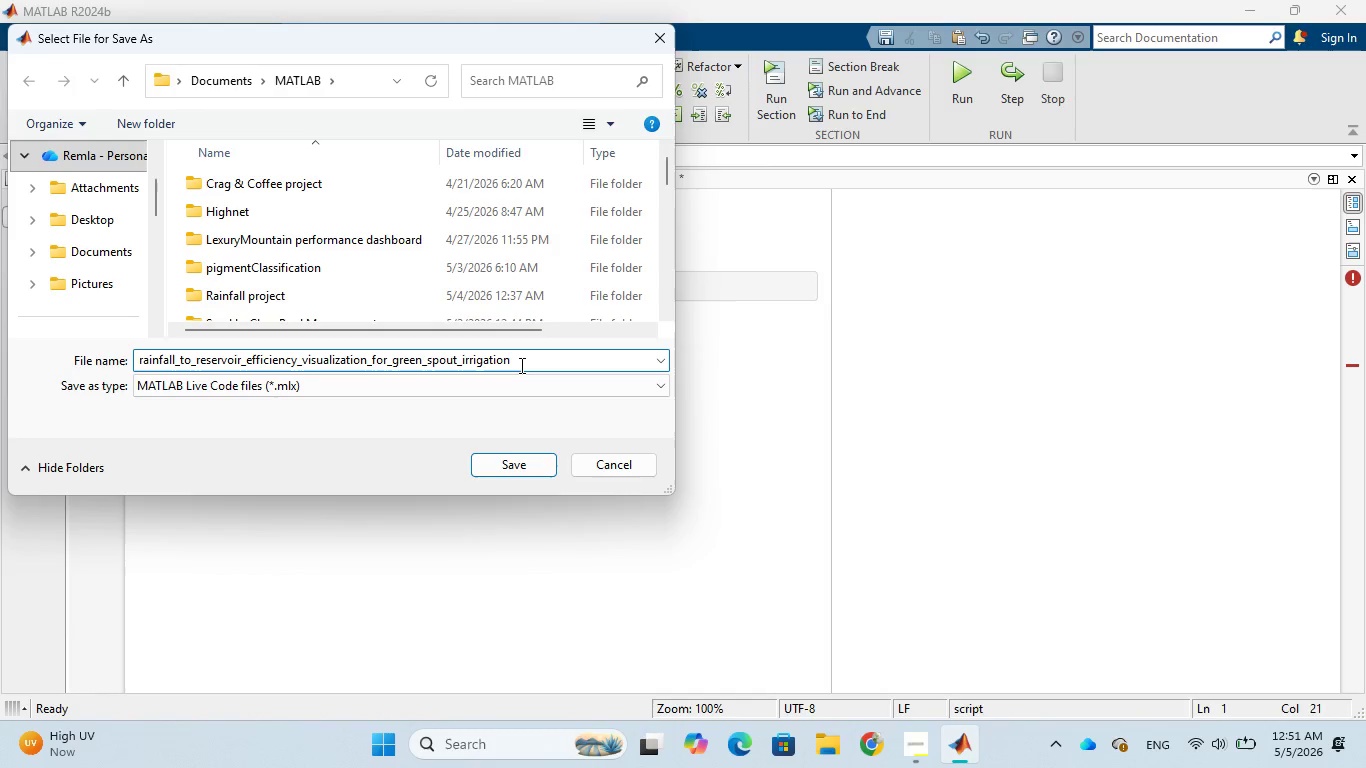 
hold_key(key=Backspace, duration=0.83)
 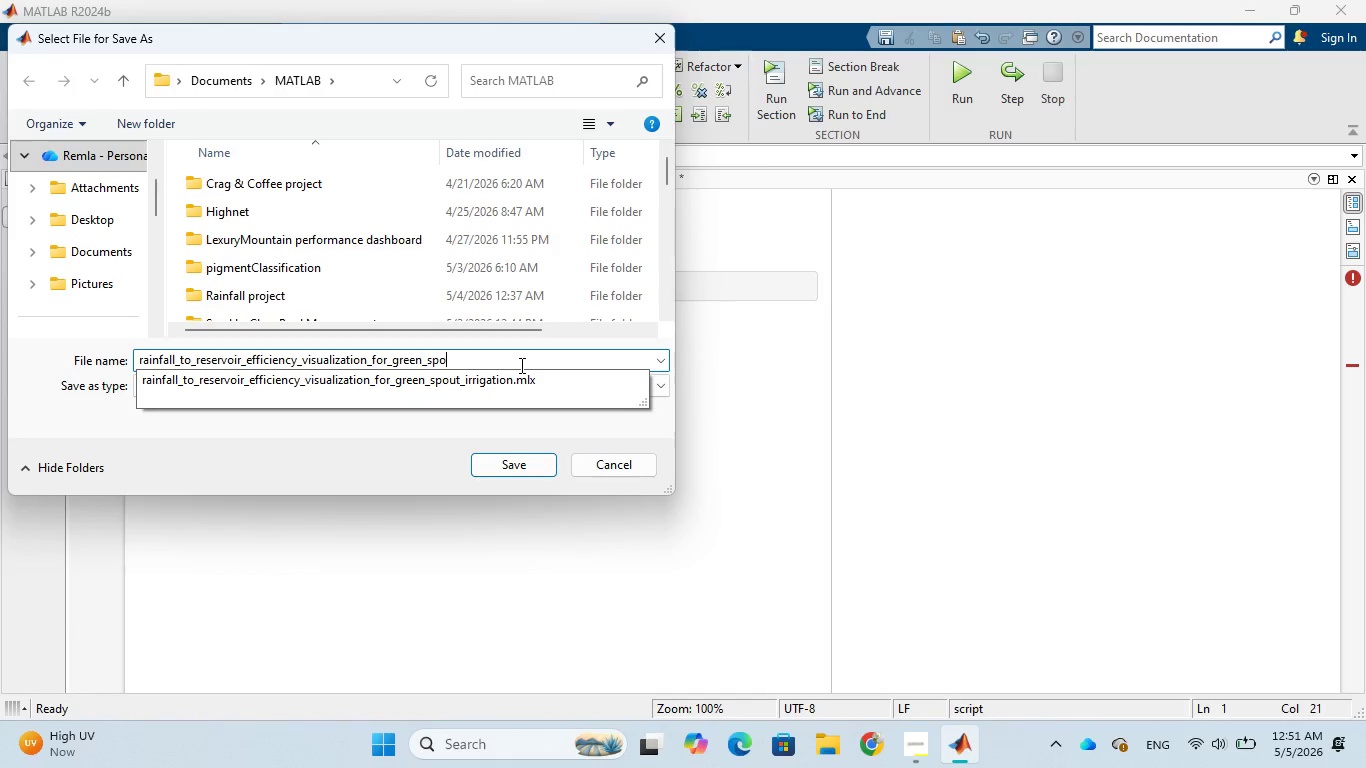 
hold_key(key=Backspace, duration=0.73)
 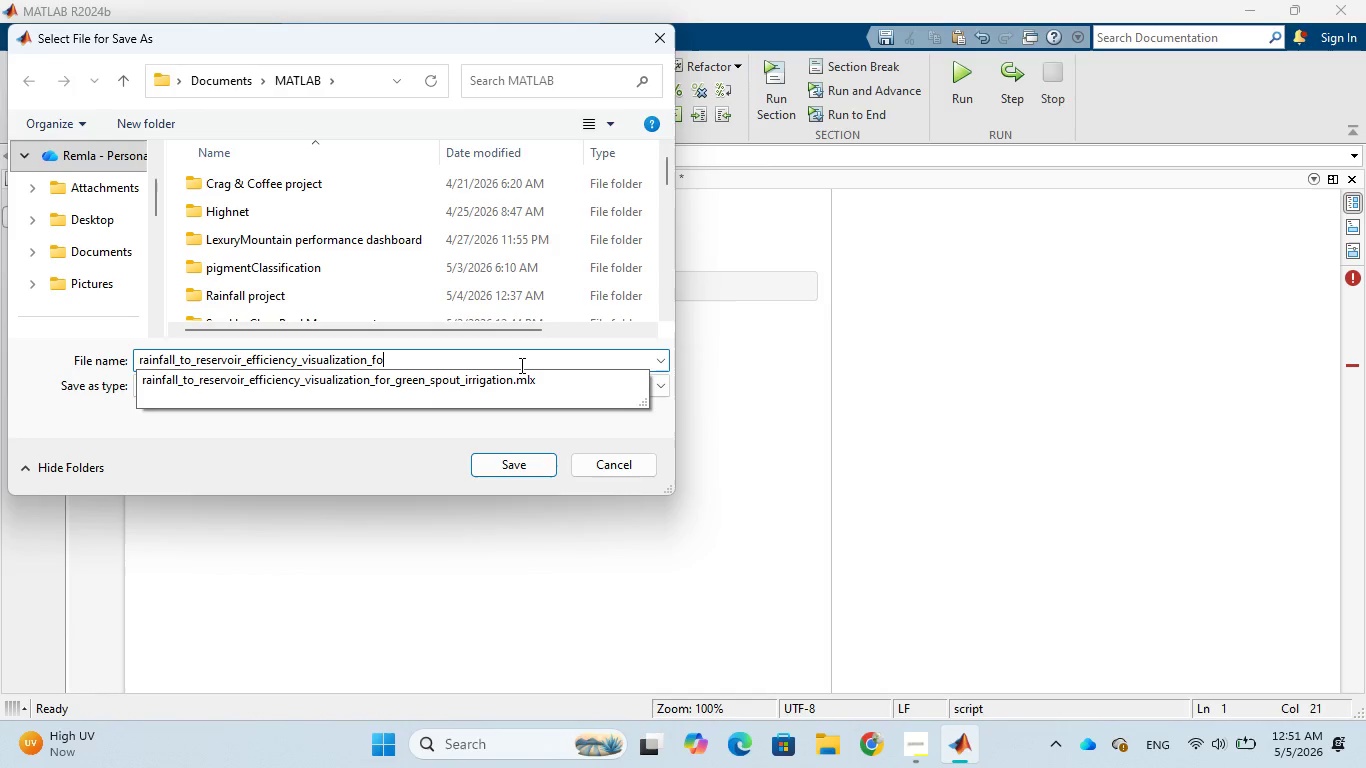 
key(Backspace)
 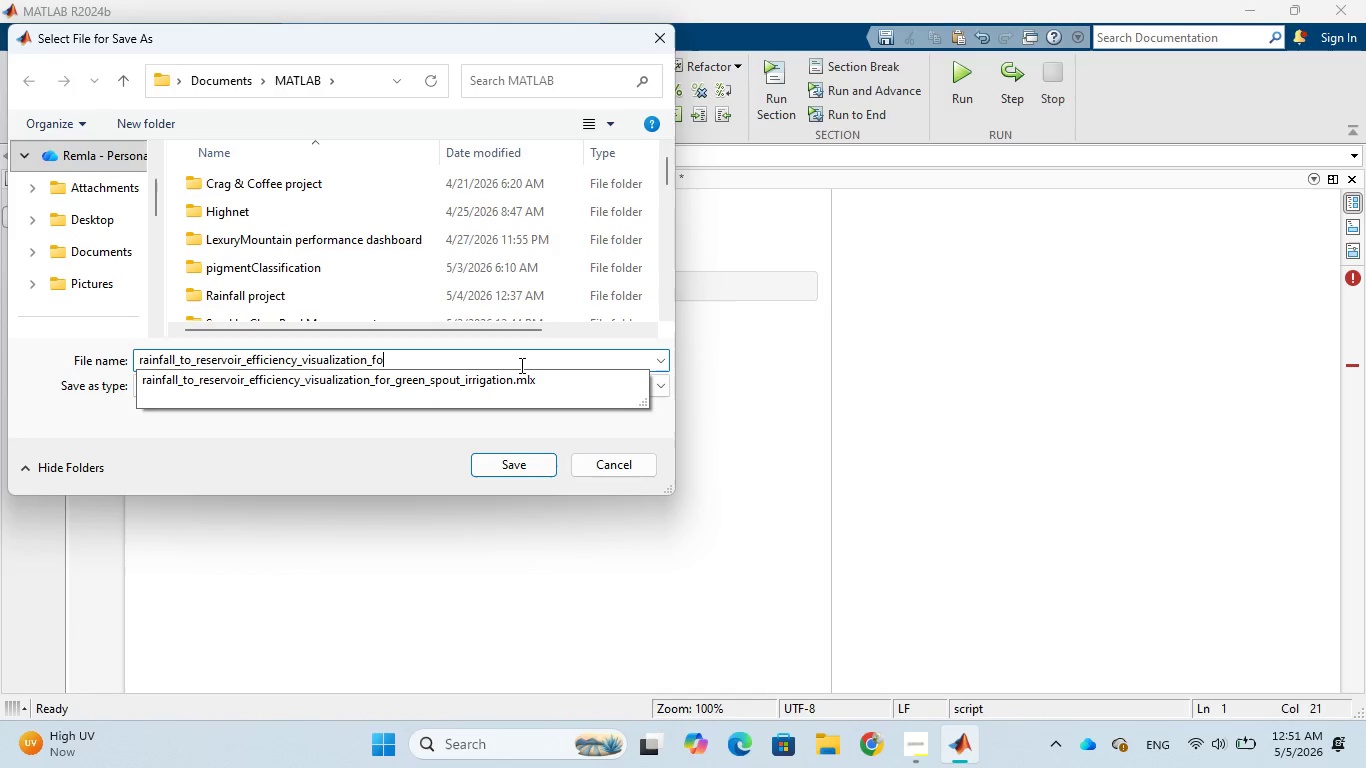 
key(Backspace)
 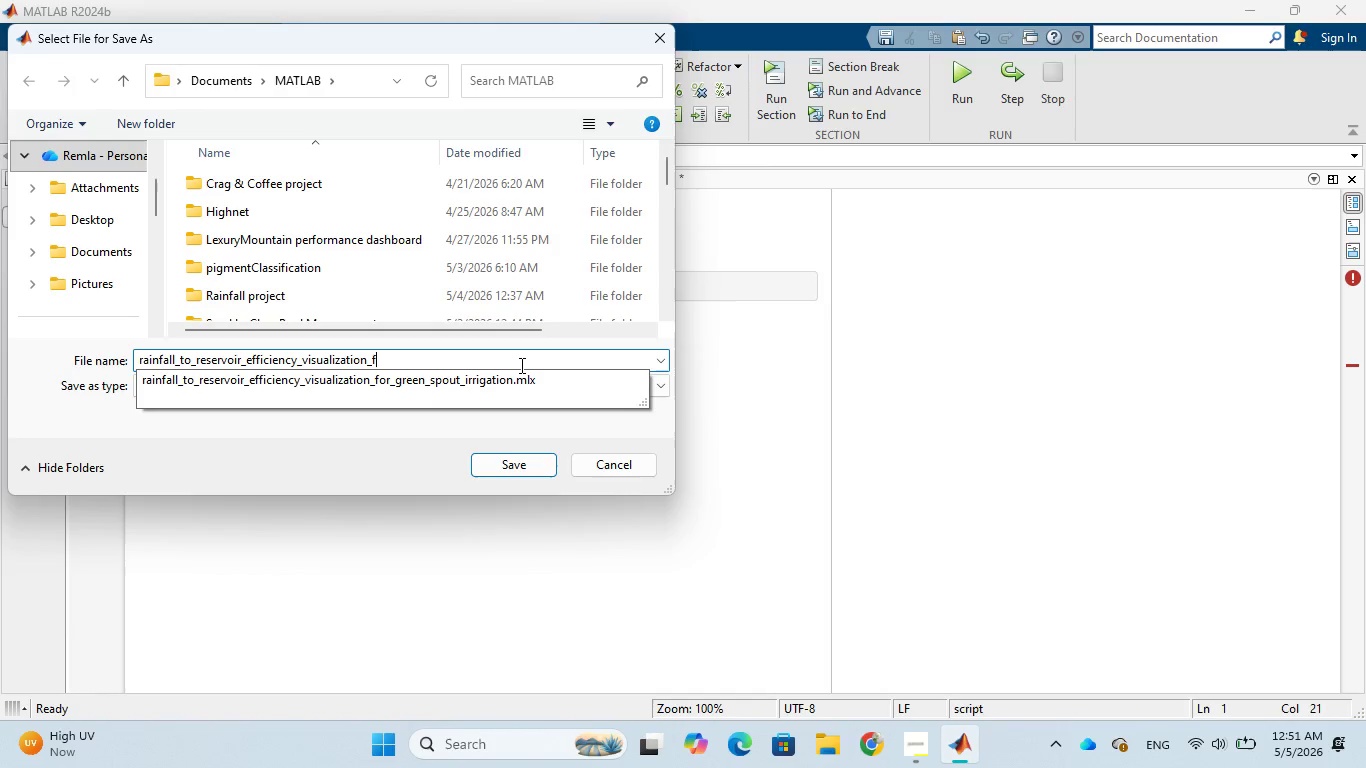 
key(Backspace)
 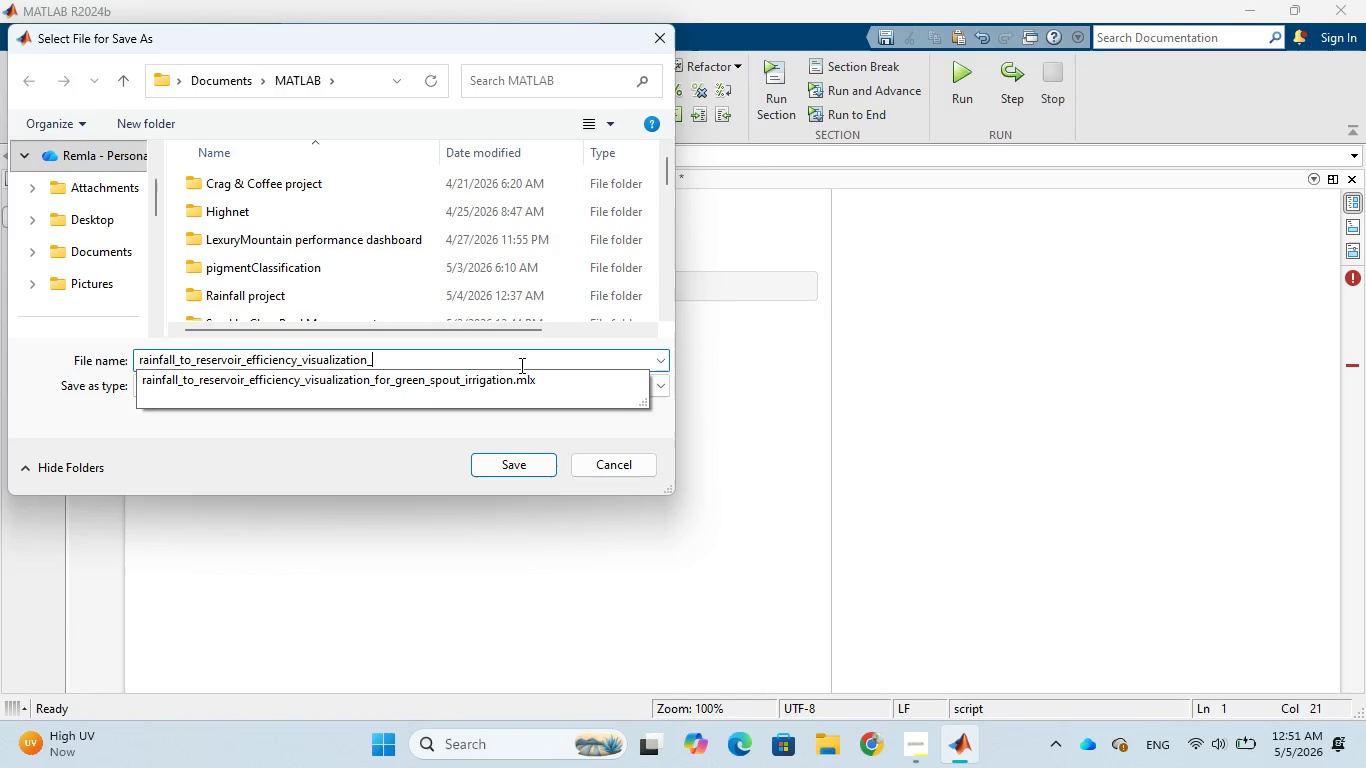 
key(Backspace)
 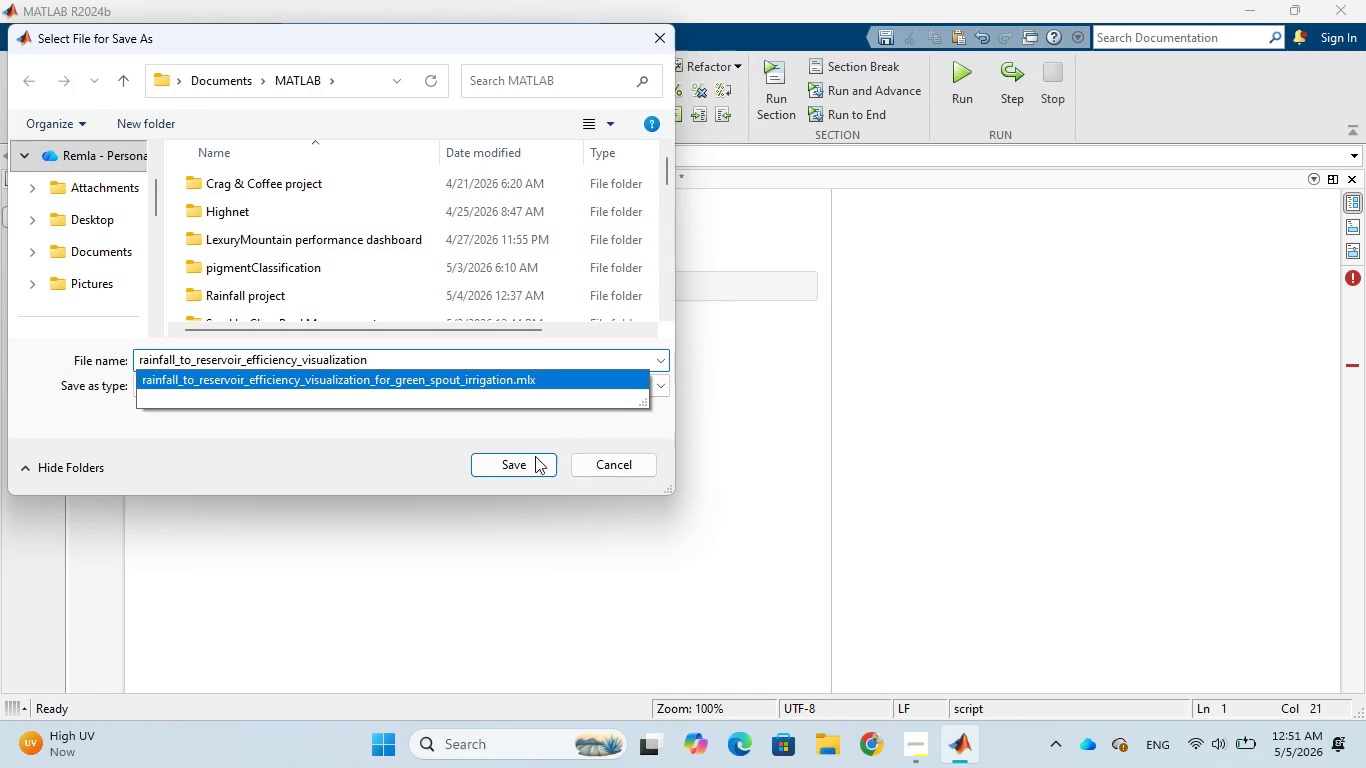 
left_click([535, 459])
 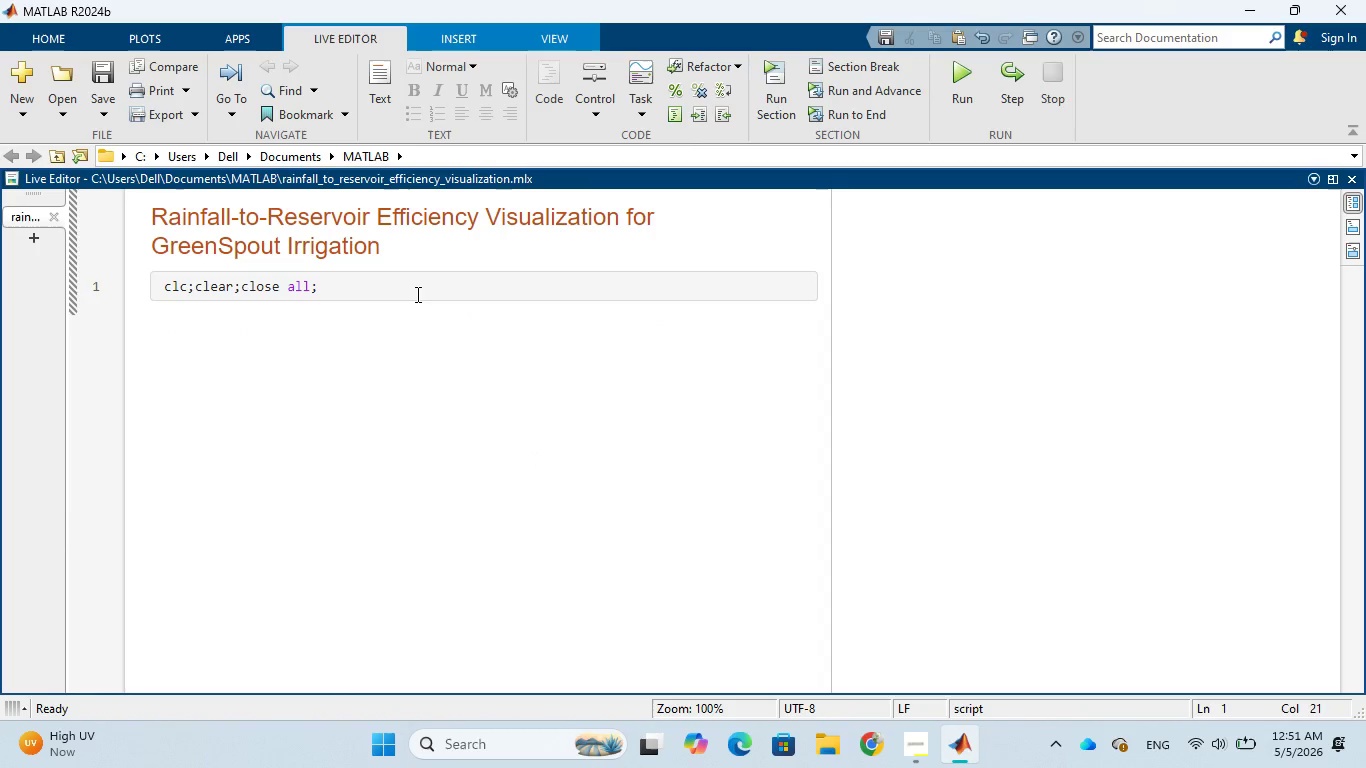 
left_click([415, 293])
 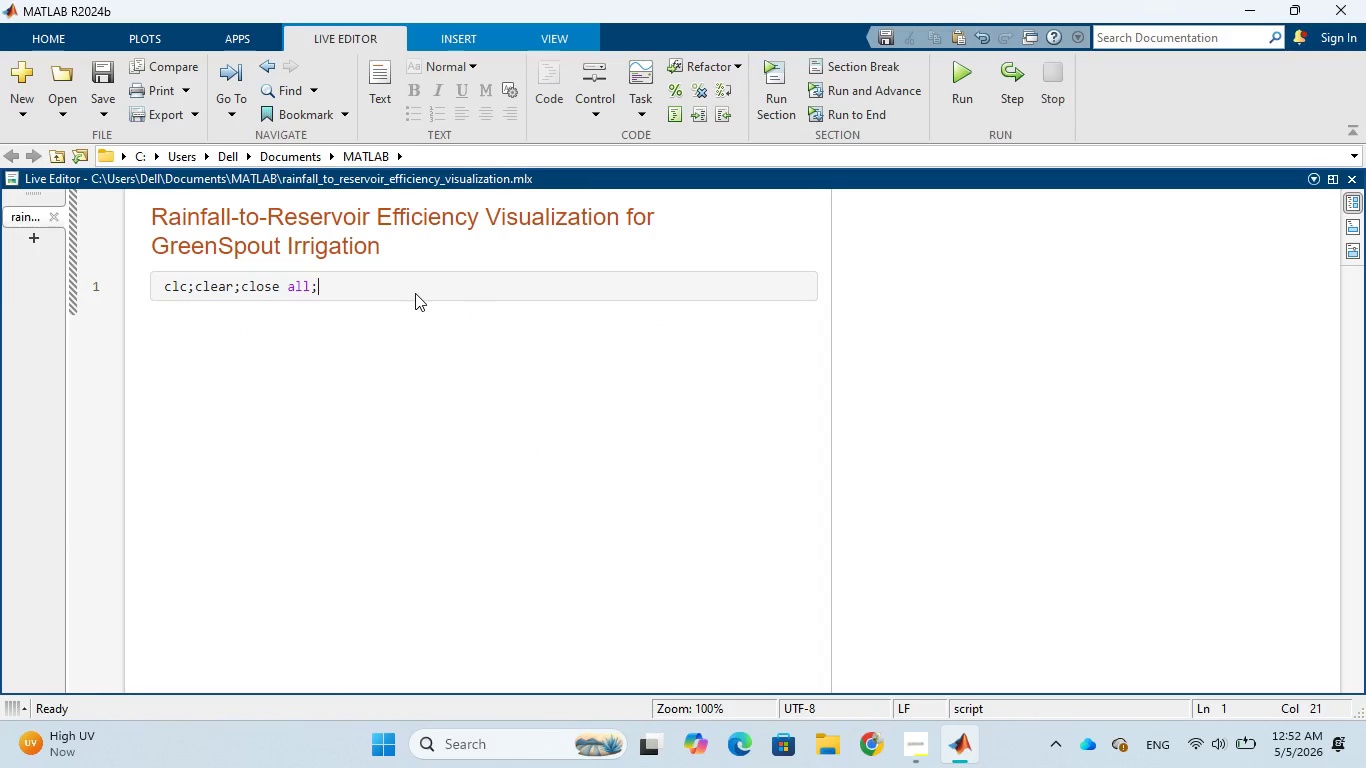 
key(Enter)
 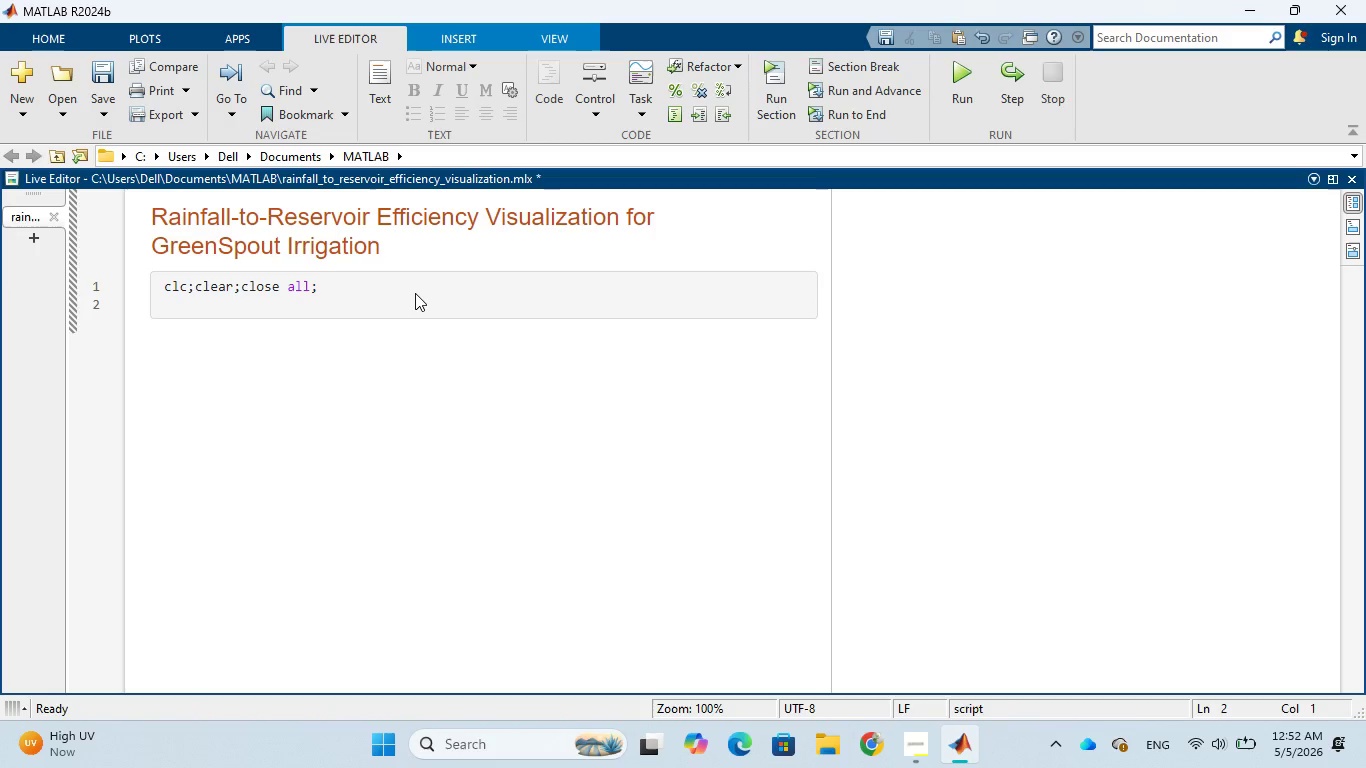 
wait(14.58)
 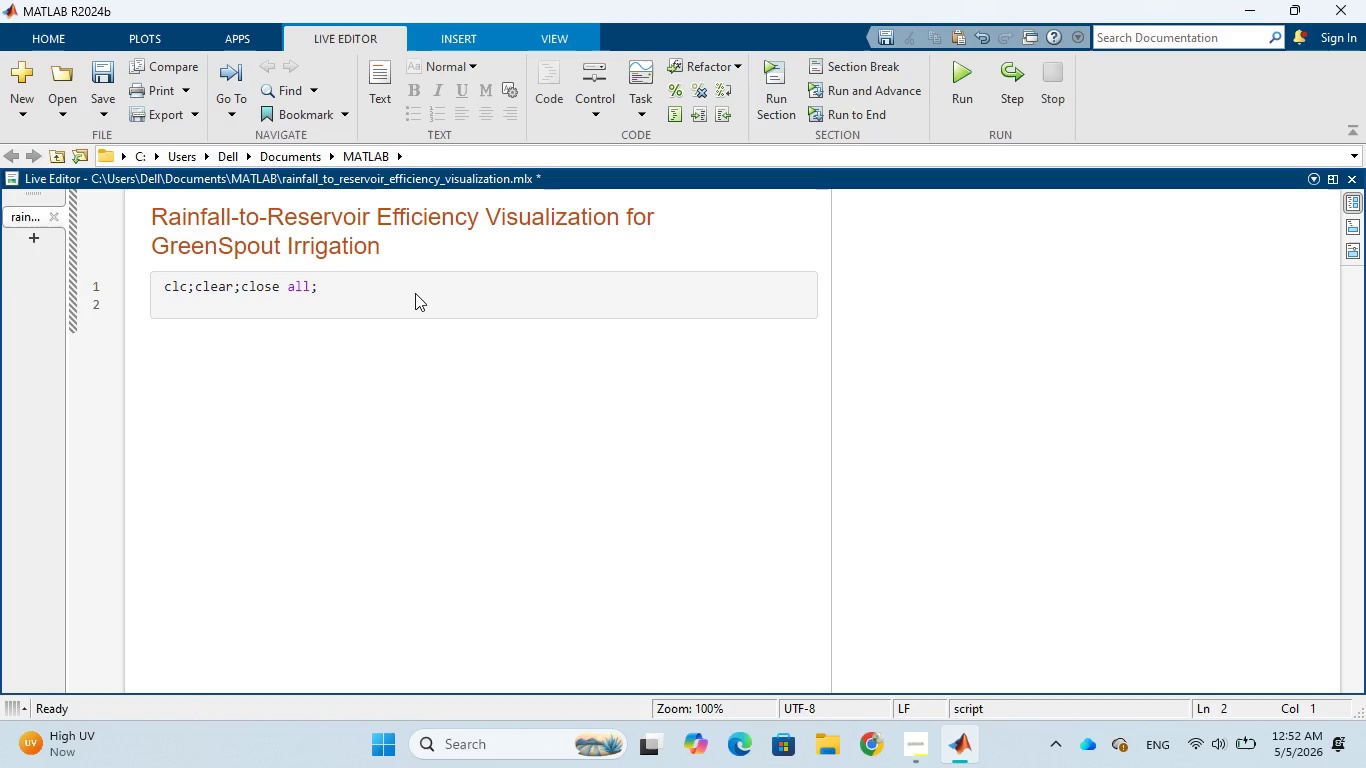 
type(data = read)
key(Tab)
type(()
 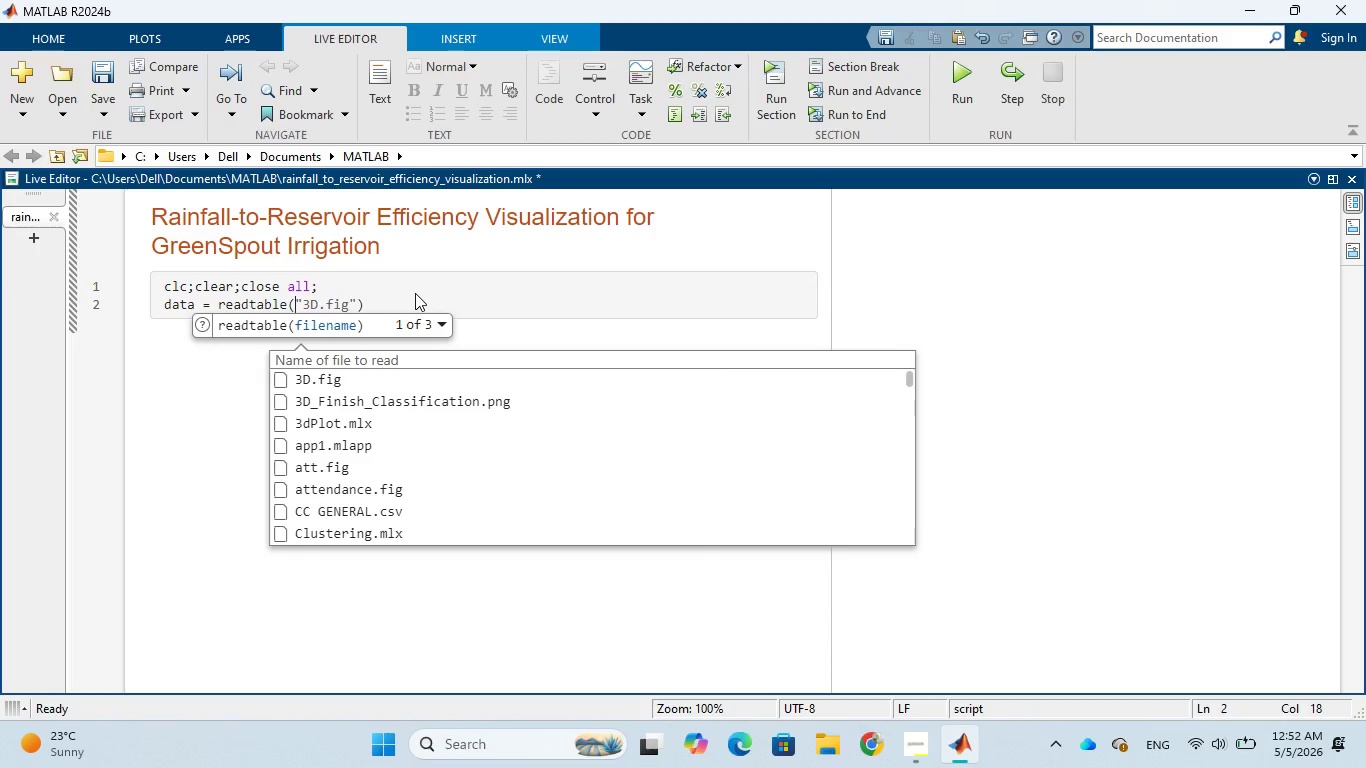 
left_click([834, 747])
 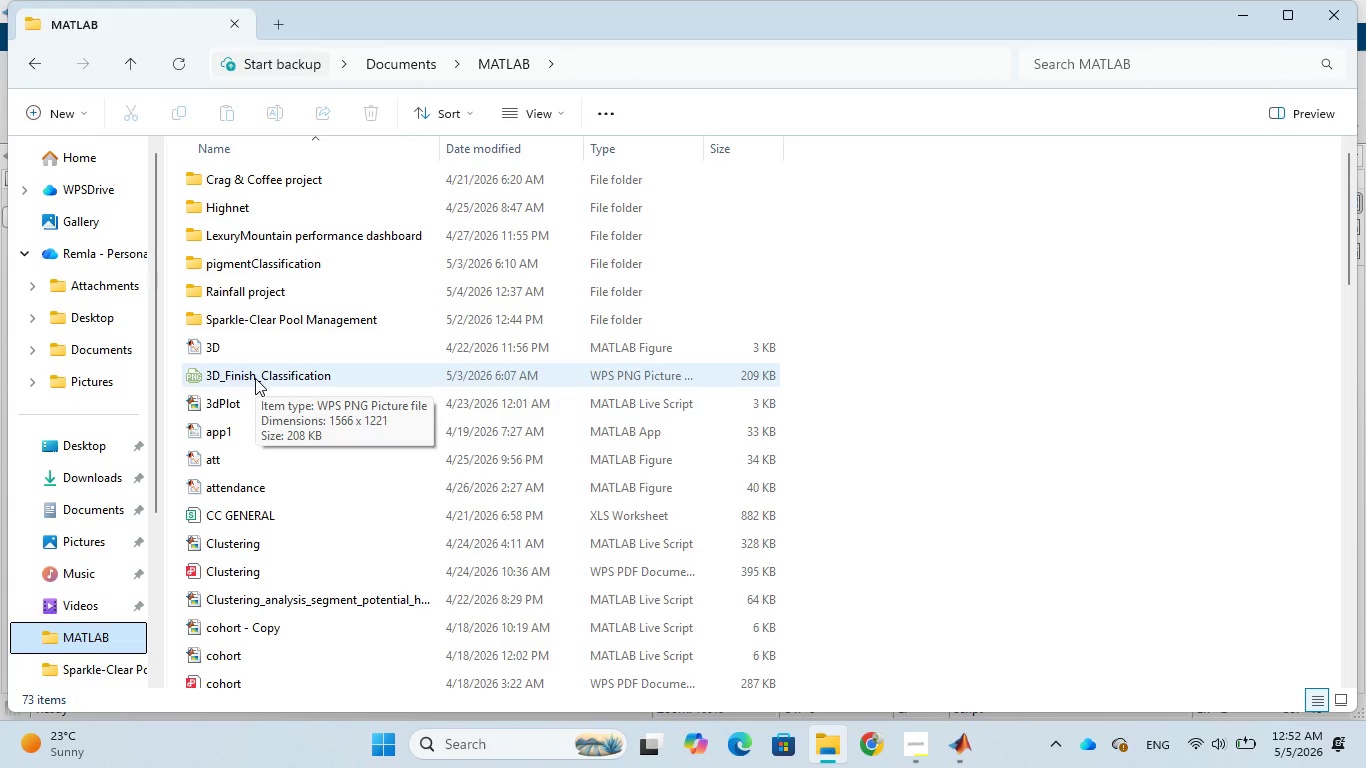 
wait(31.67)
 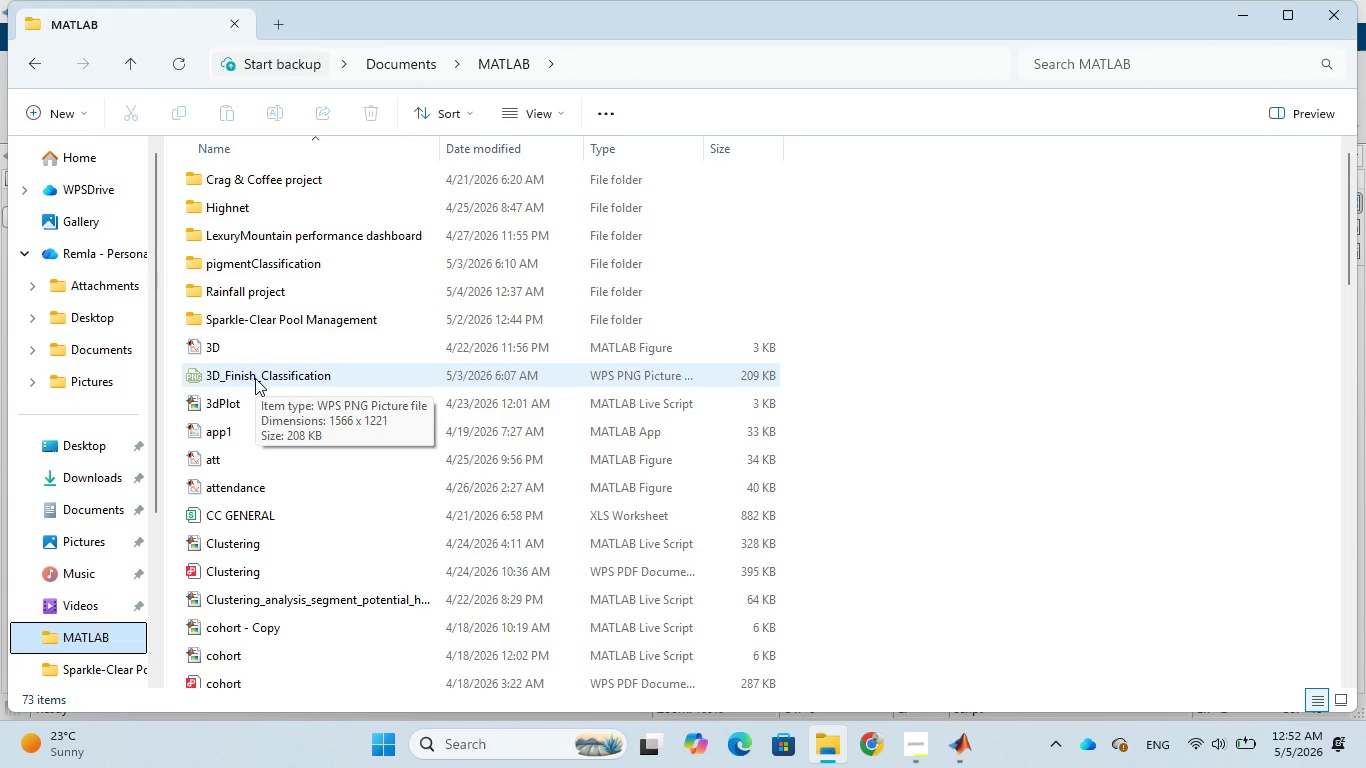 
double_click([257, 298])
 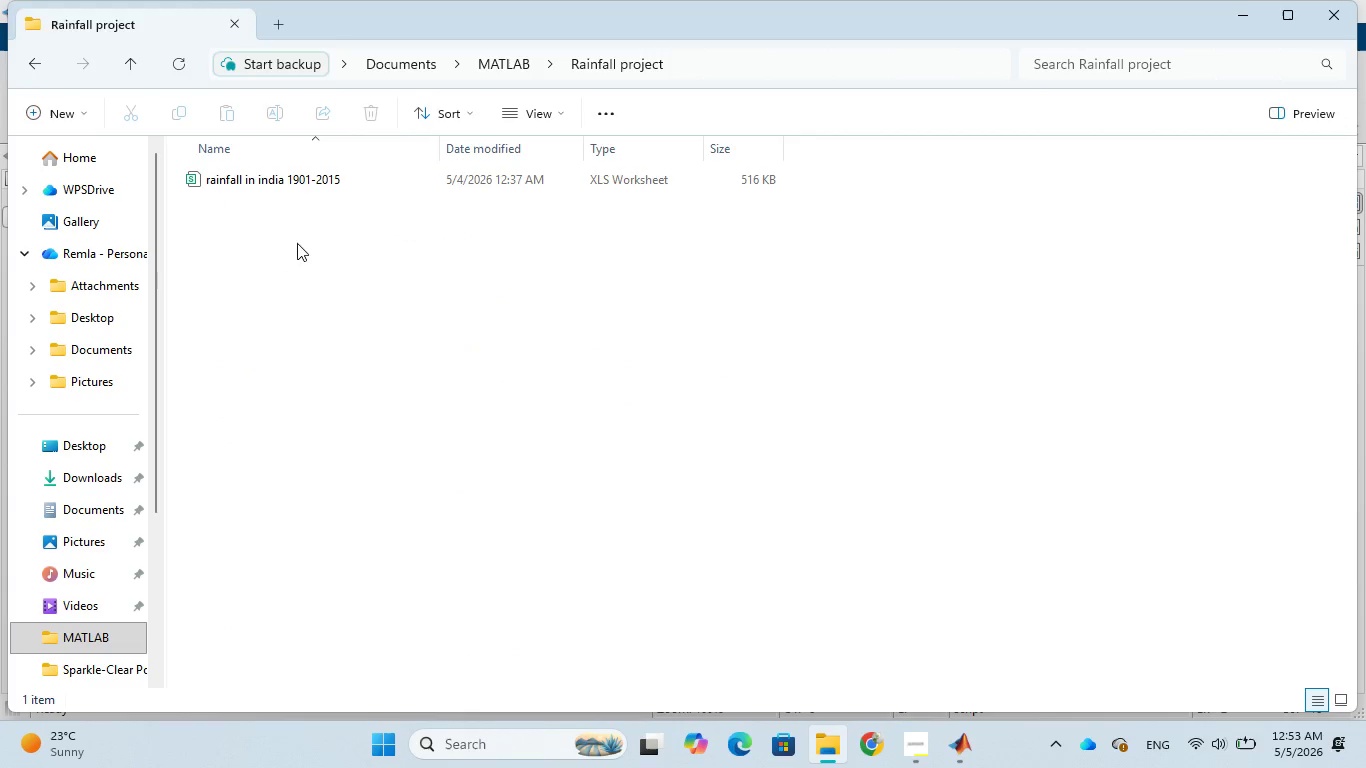 
left_click([315, 184])
 